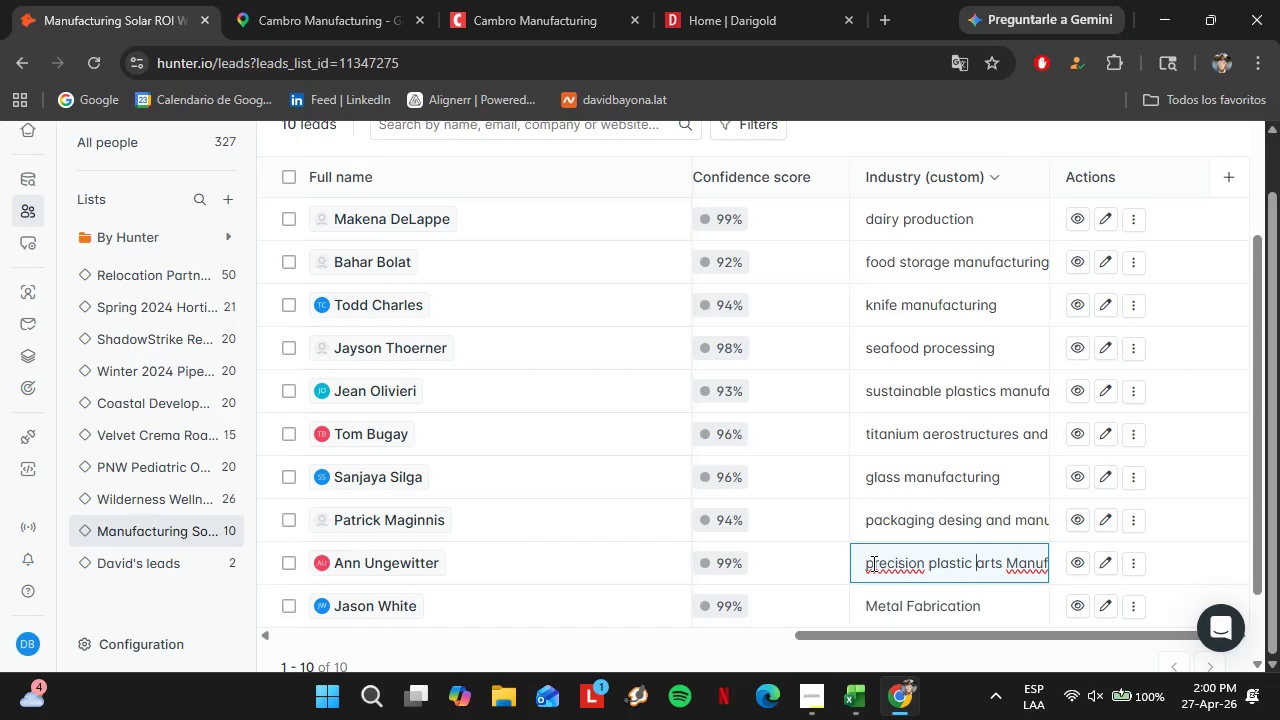 
key(Backspace)
 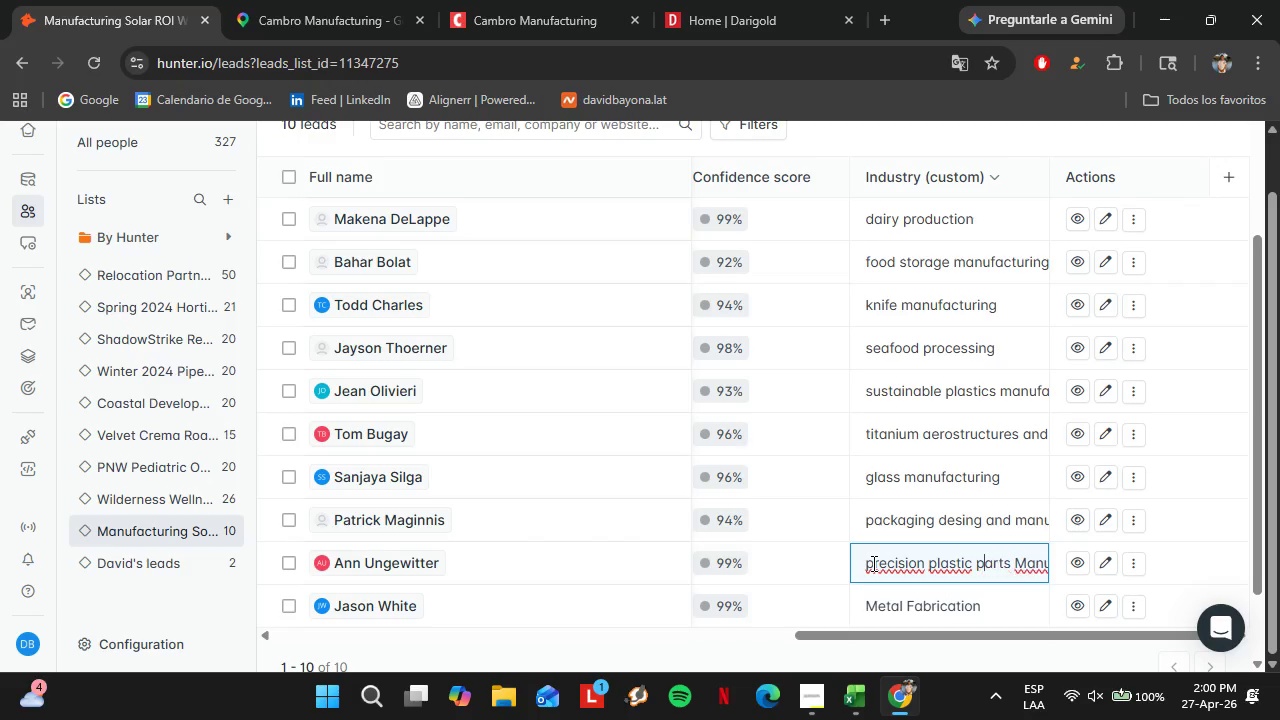 
key(P)
 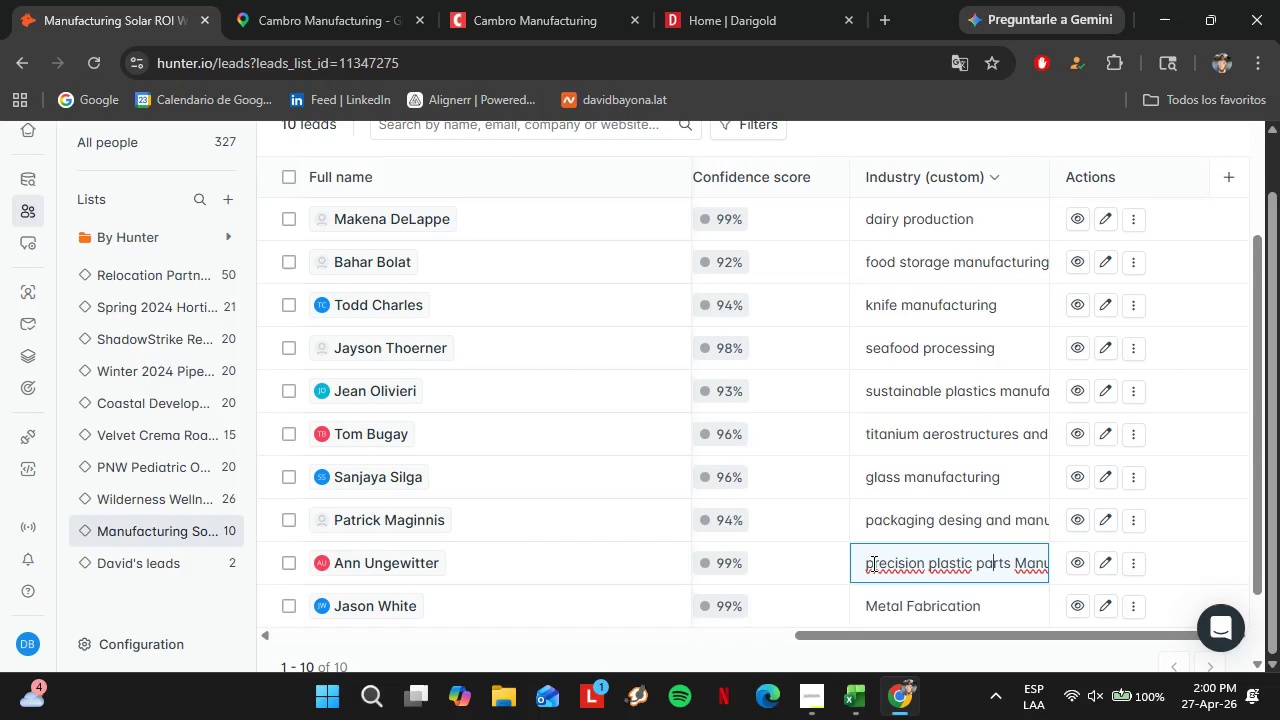 
hold_key(key=ArrowRight, duration=0.78)
 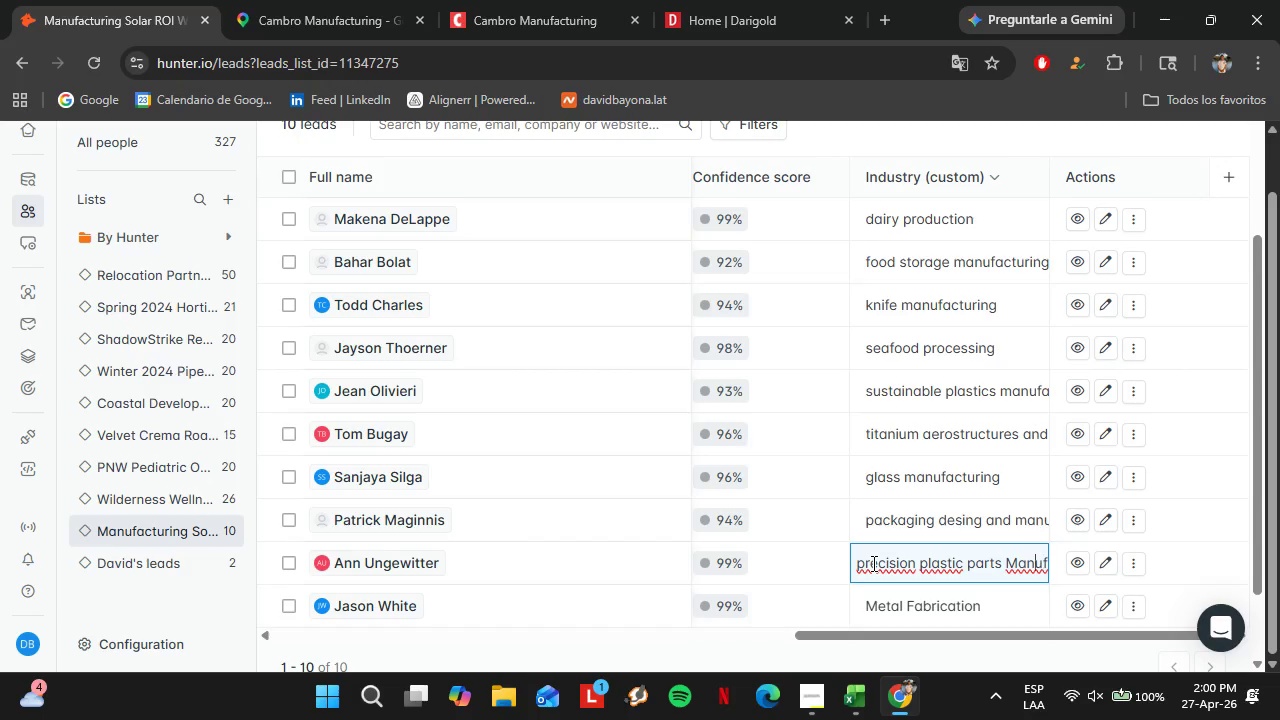 
key(ArrowLeft)
 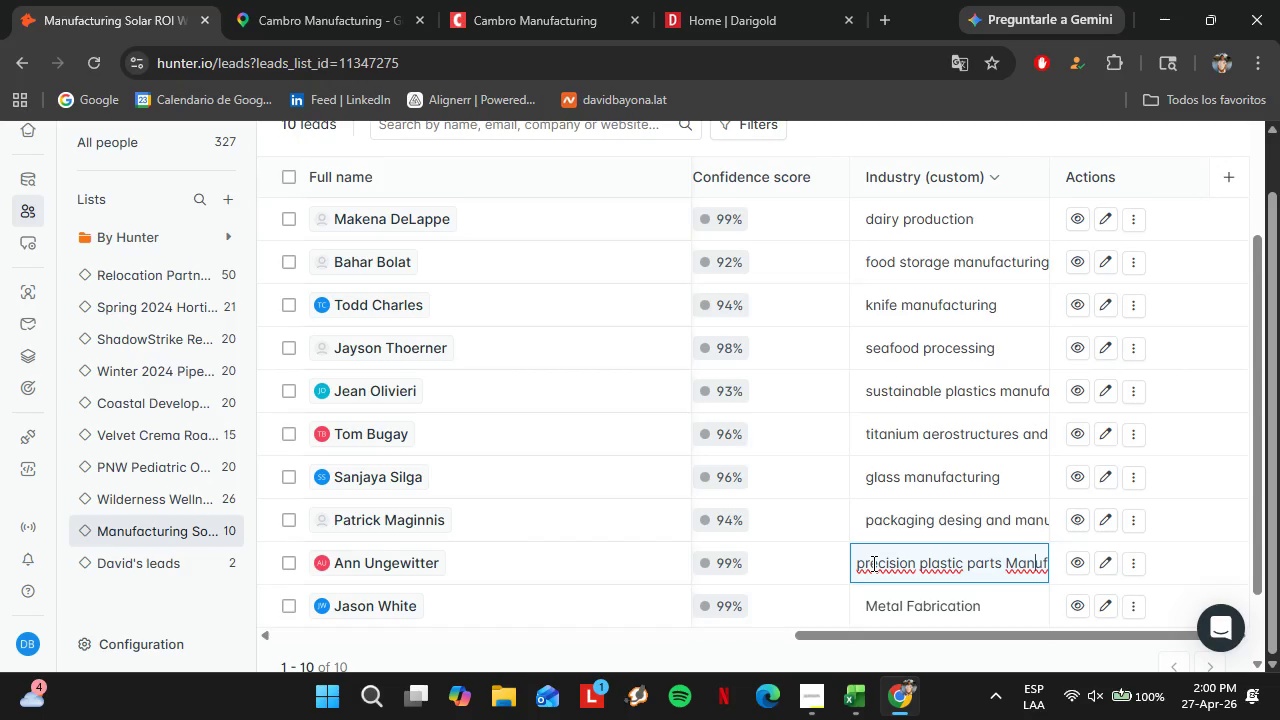 
key(ArrowLeft)
 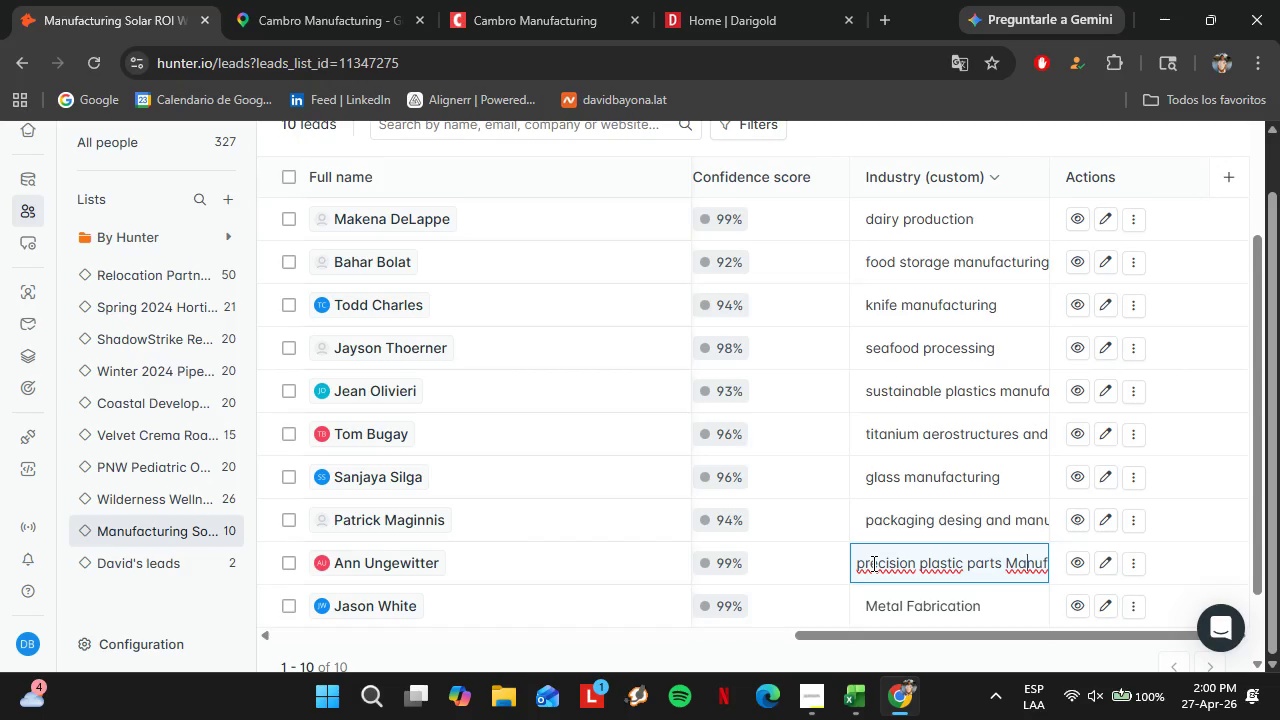 
key(ArrowLeft)
 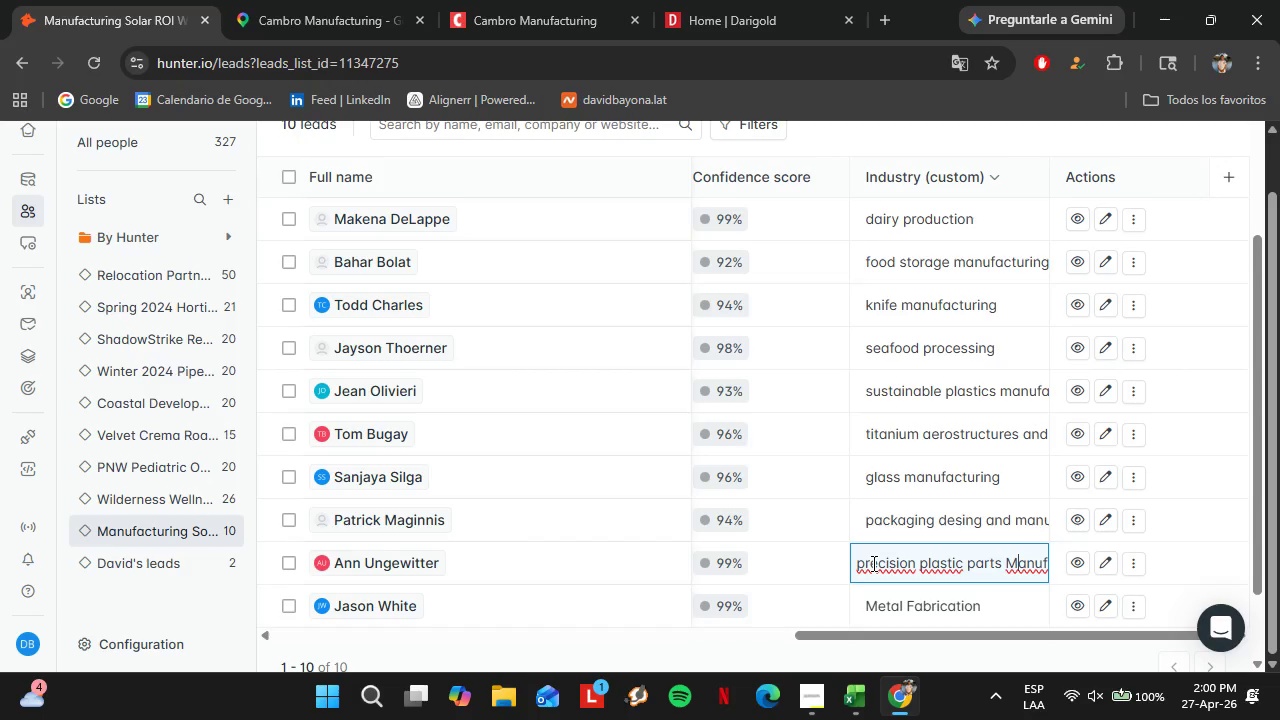 
key(ArrowLeft)
 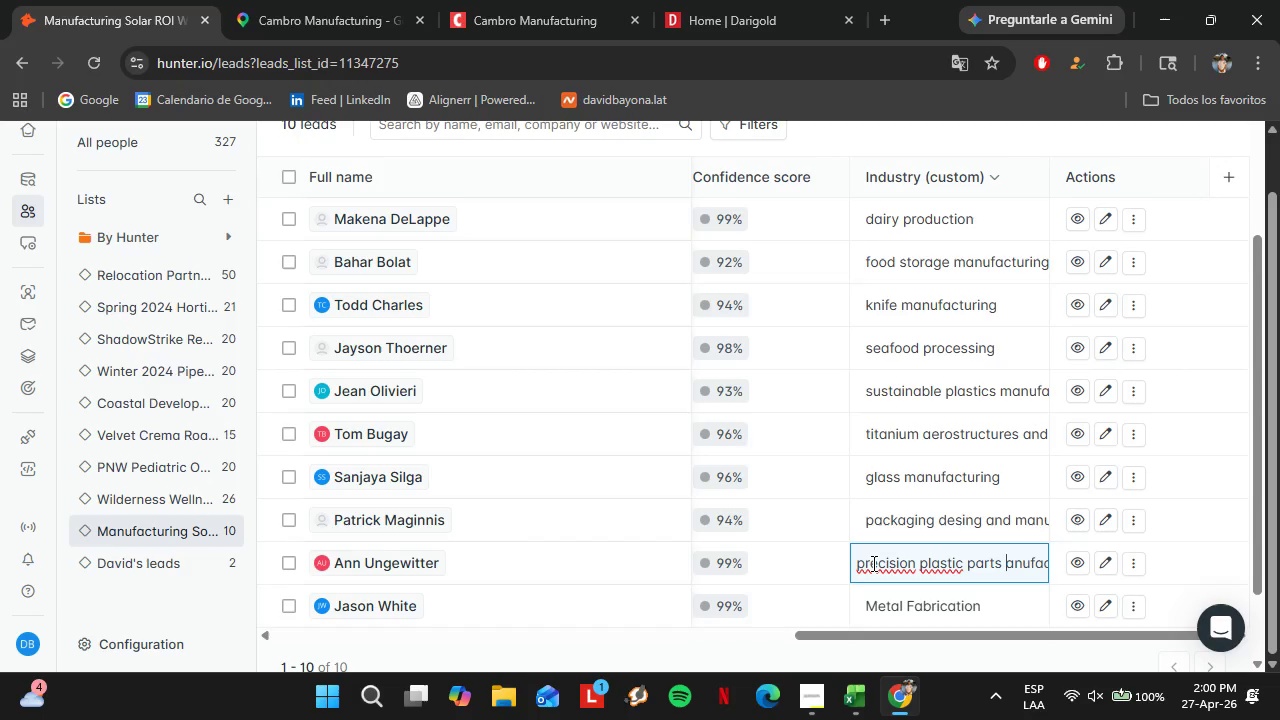 
key(Backspace)
 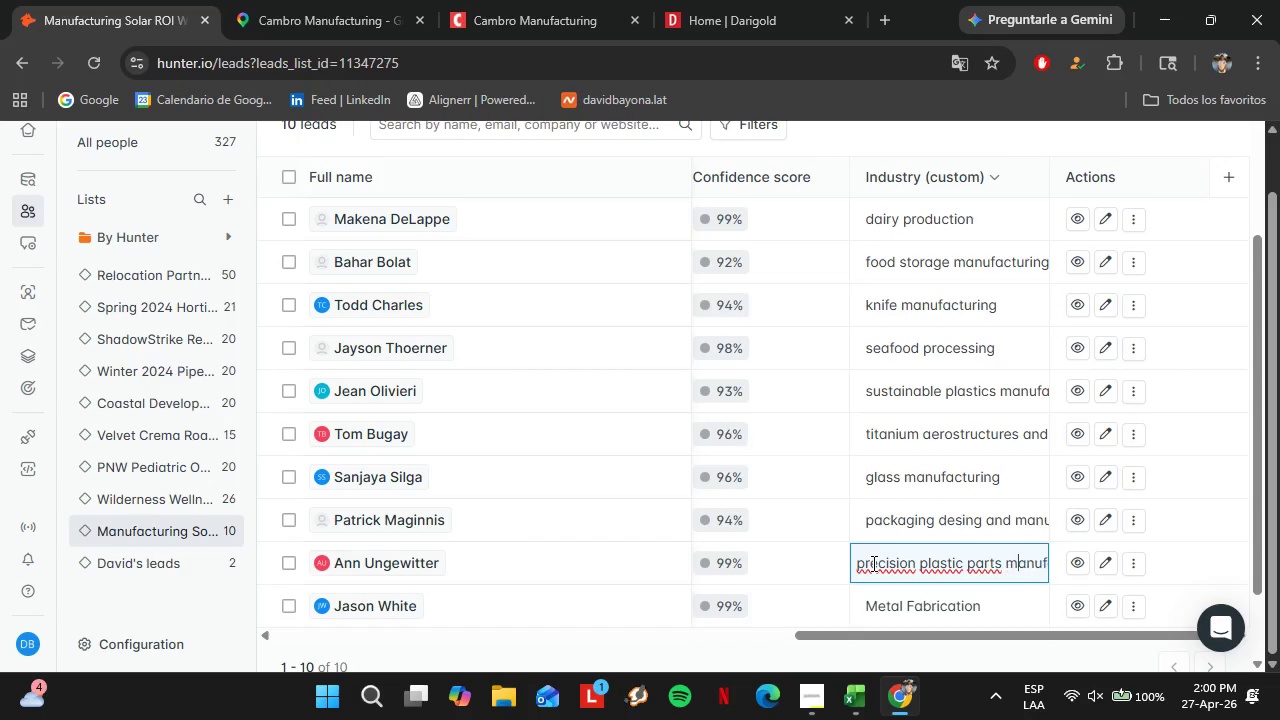 
key(M)
 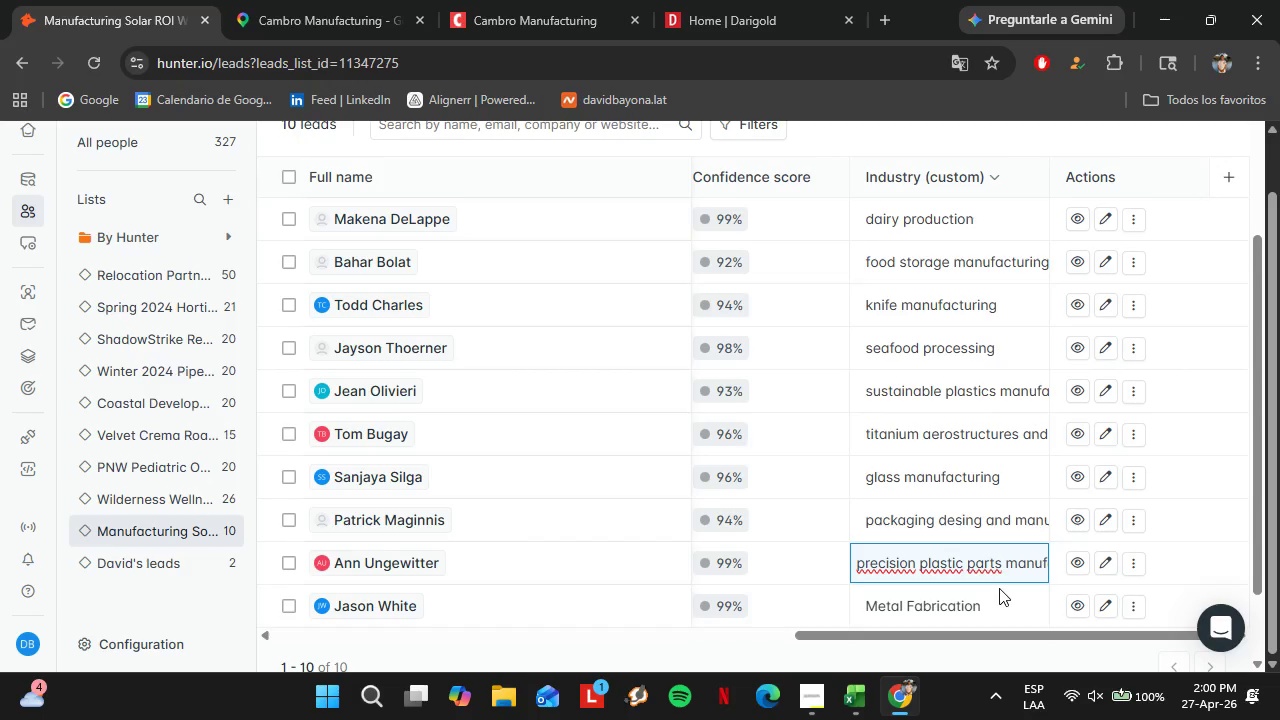 
scroll: coordinate [1005, 570], scroll_direction: down, amount: 2.0
 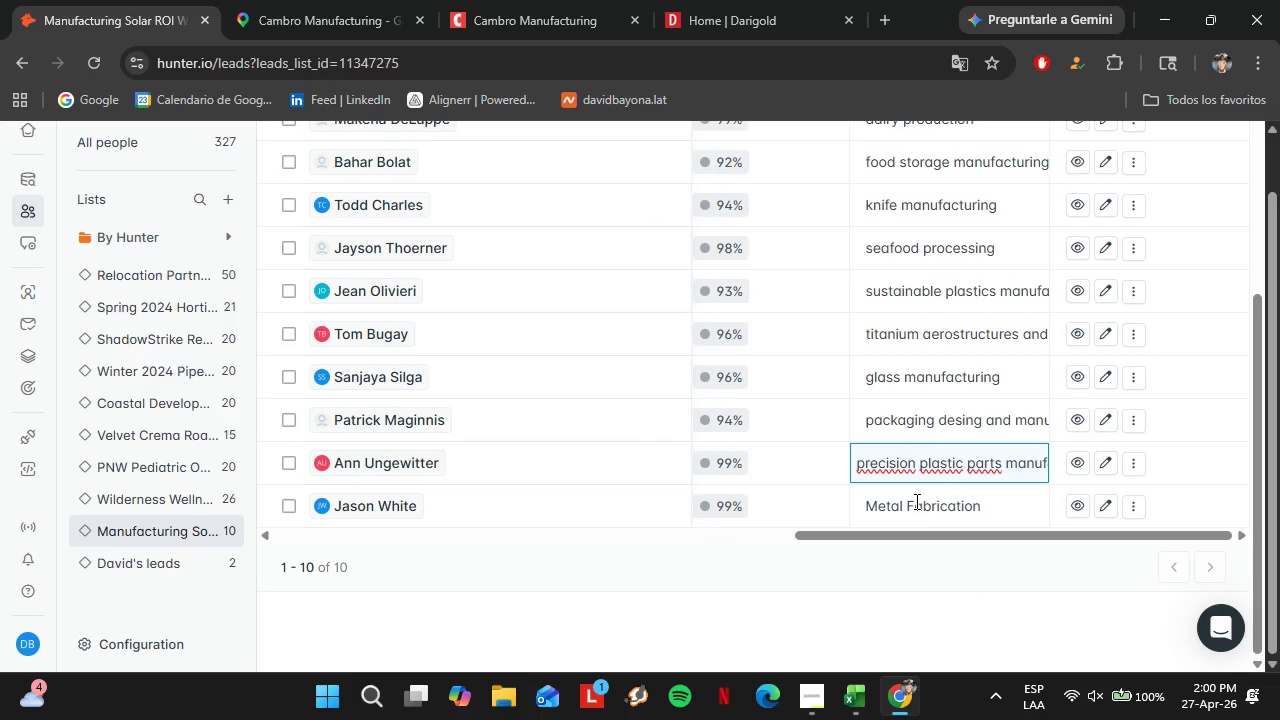 
left_click([915, 501])
 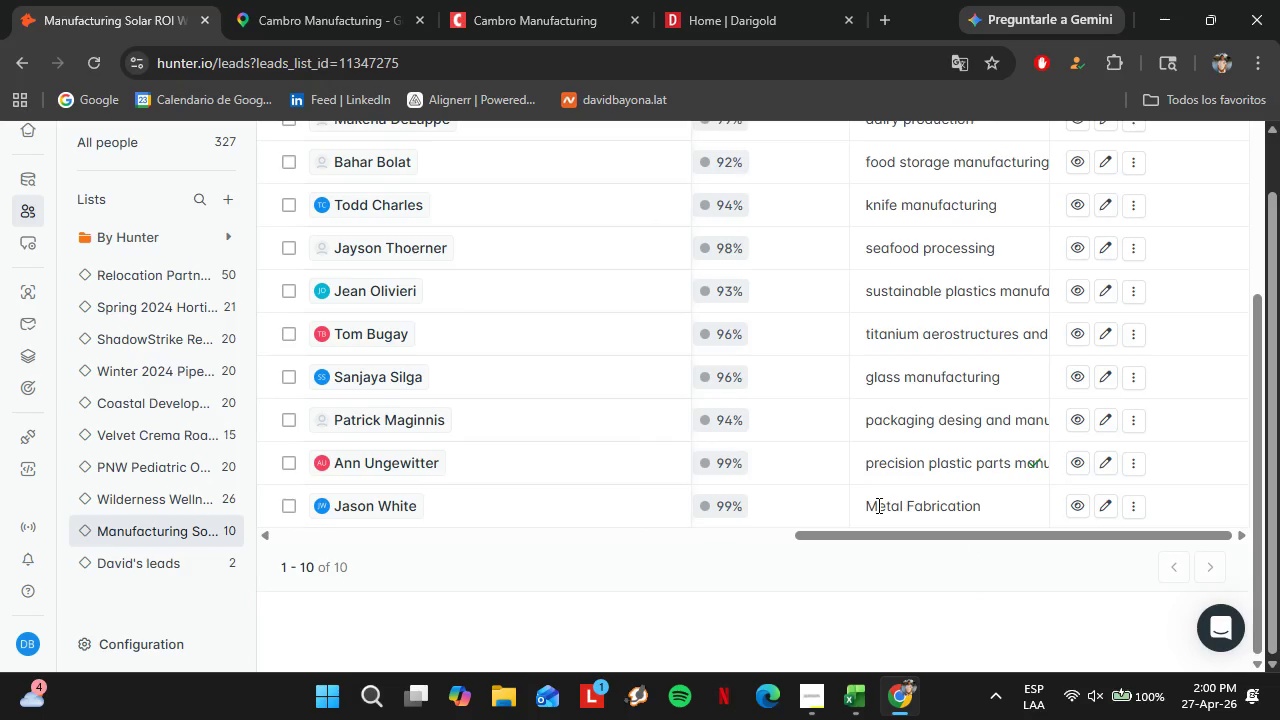 
double_click([877, 505])
 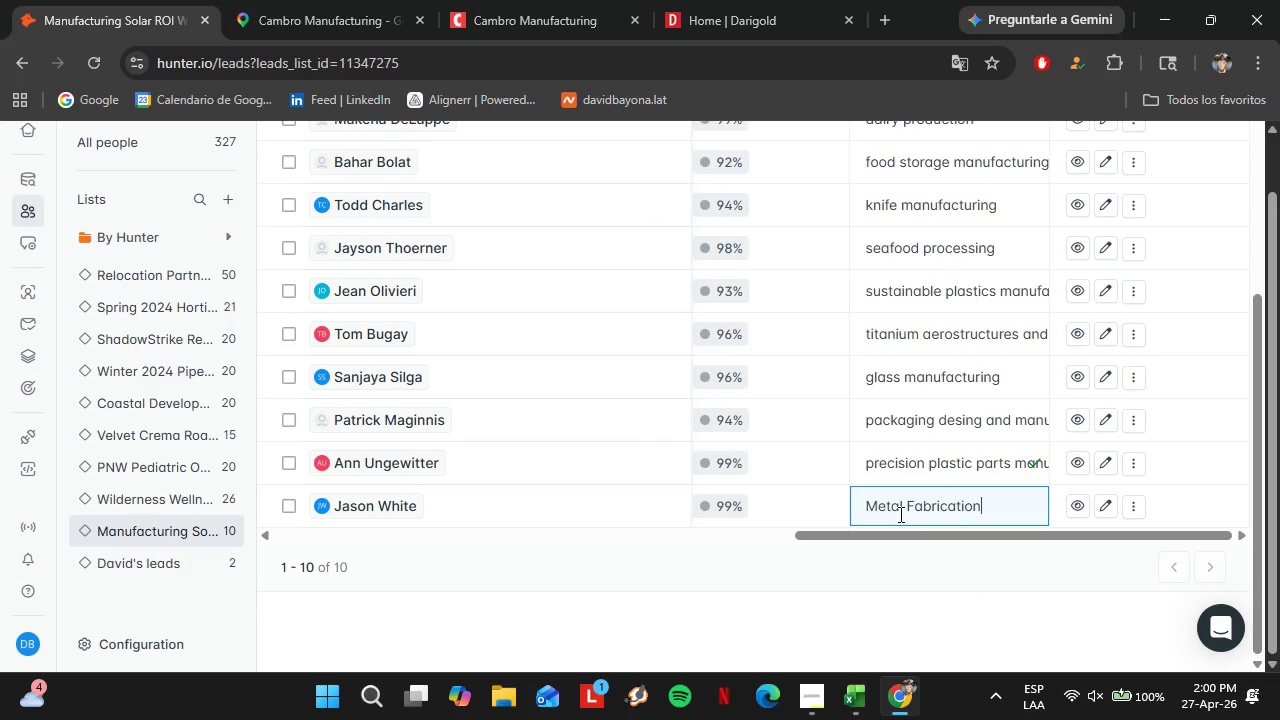 
left_click([899, 514])
 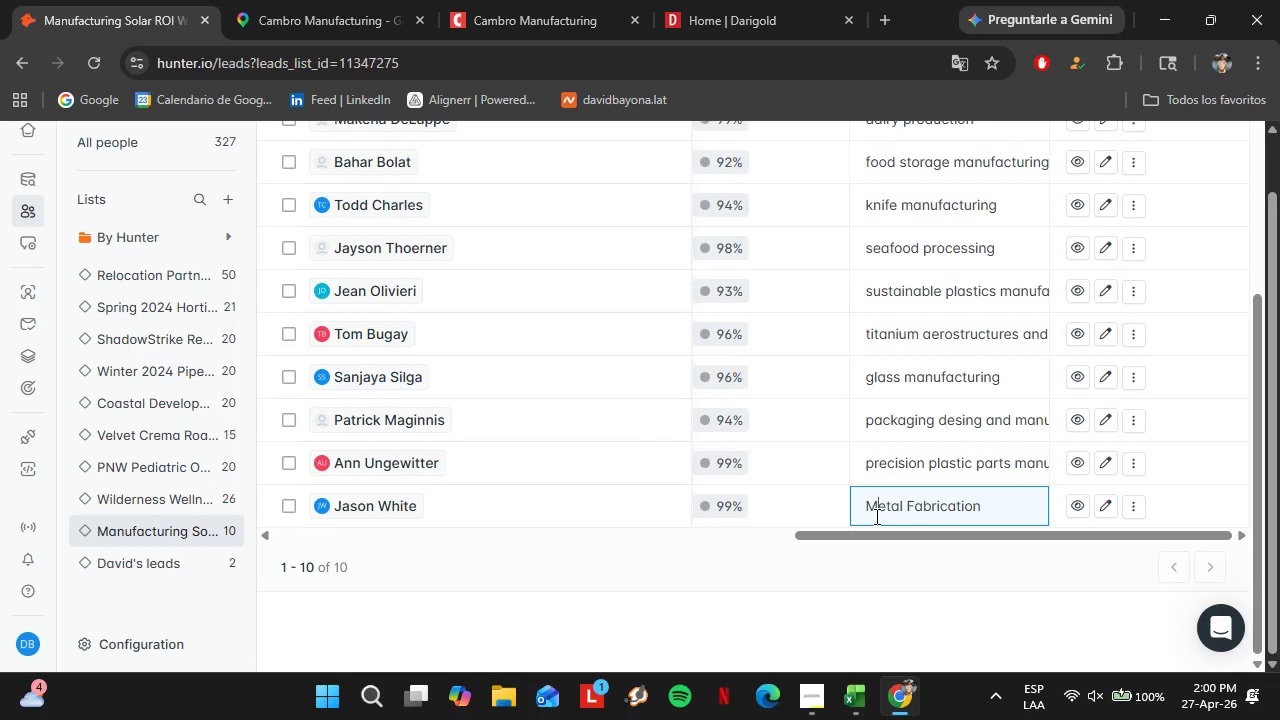 
left_click([875, 516])
 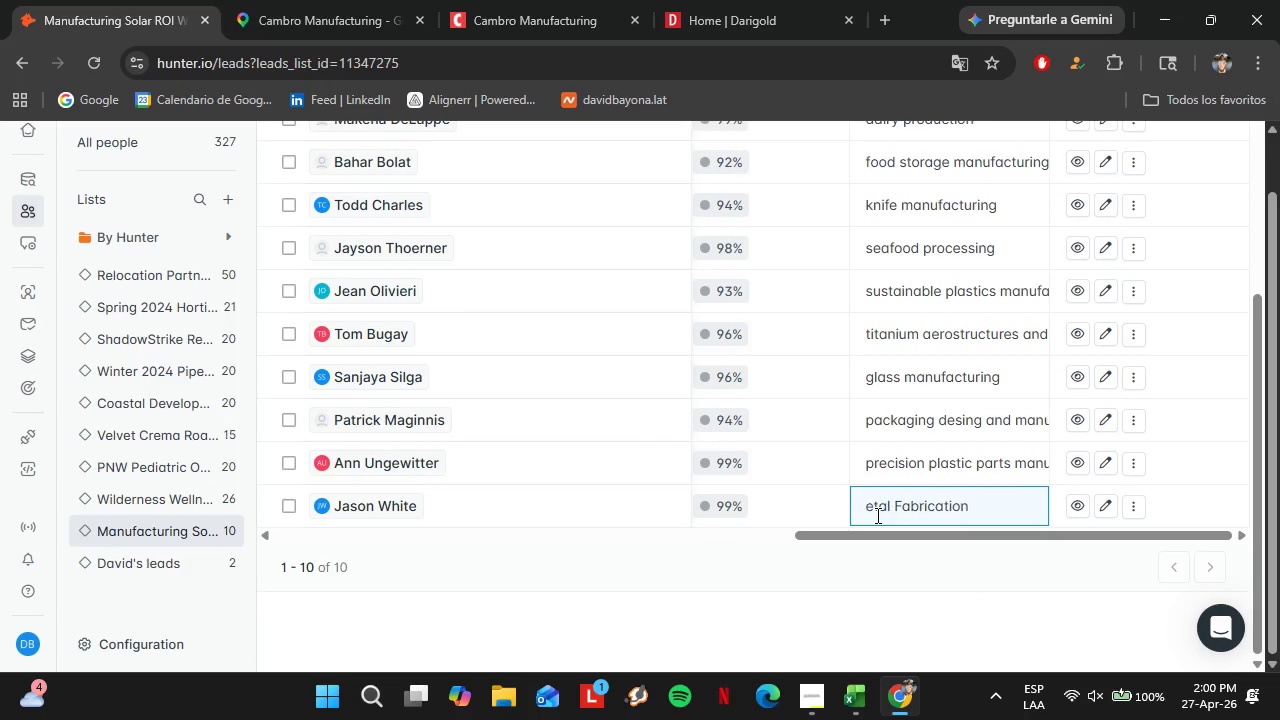 
key(Backspace)
 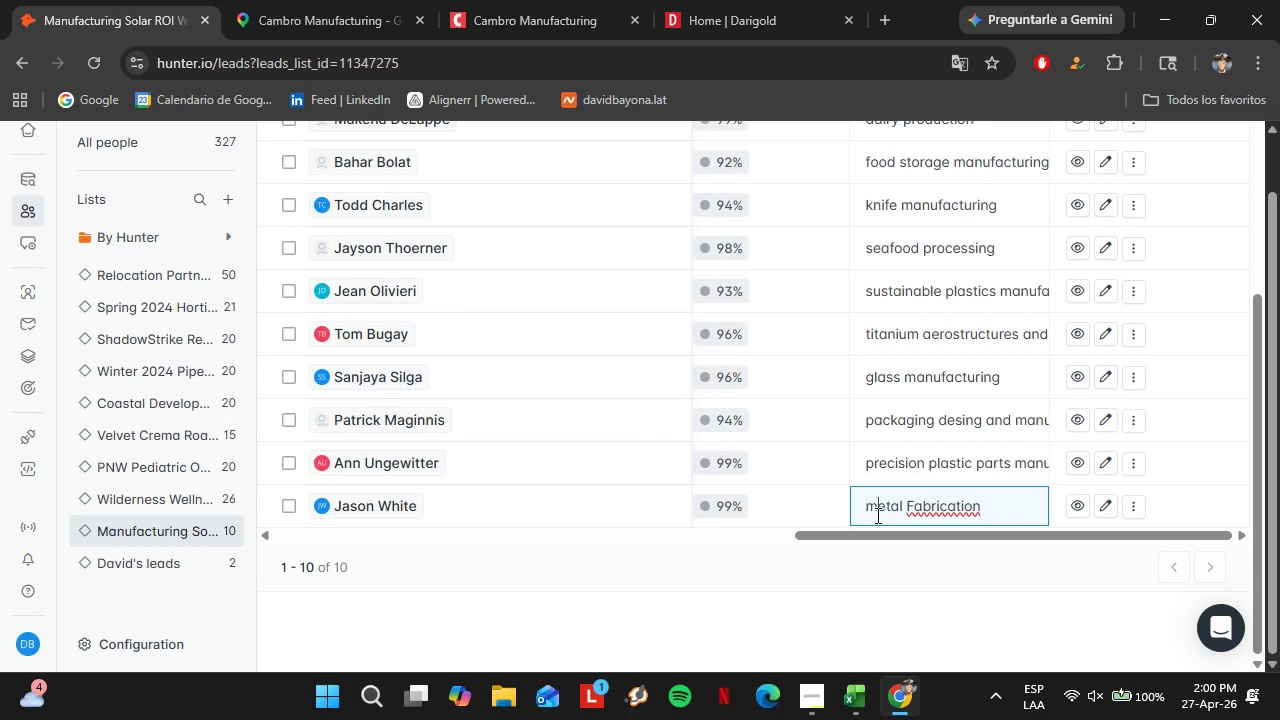 
key(M)
 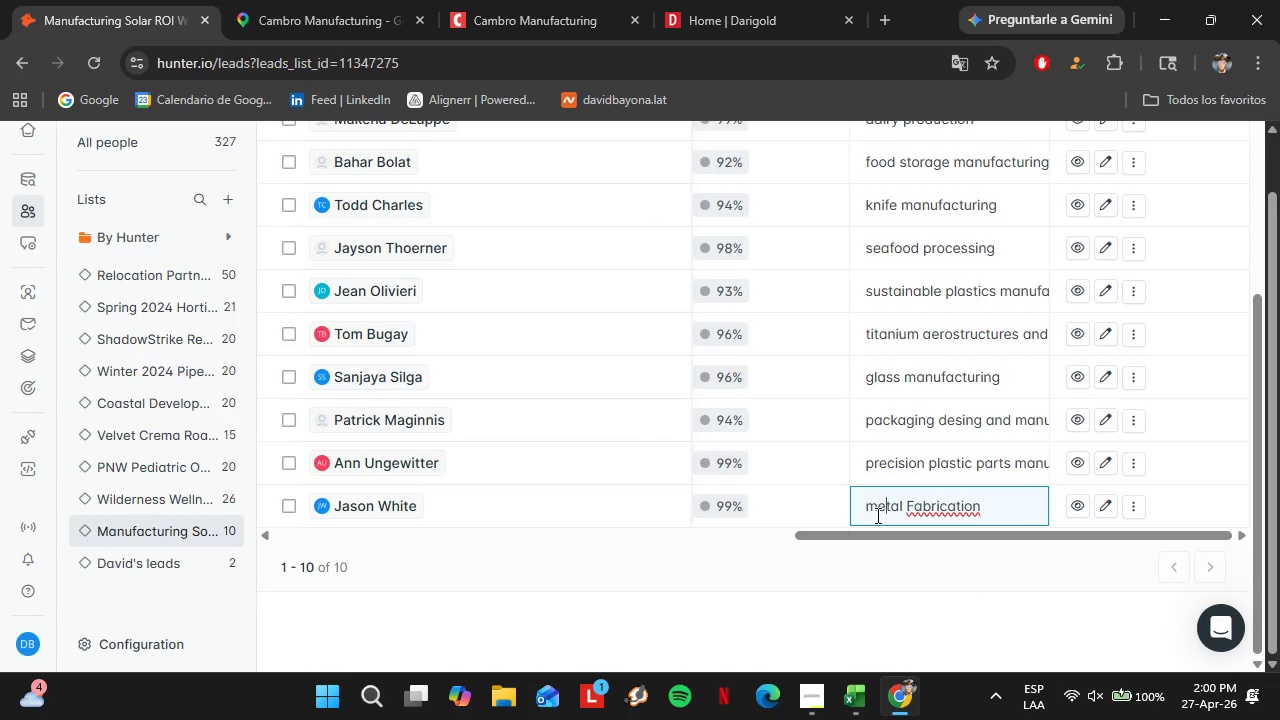 
hold_key(key=ArrowRight, duration=0.64)
 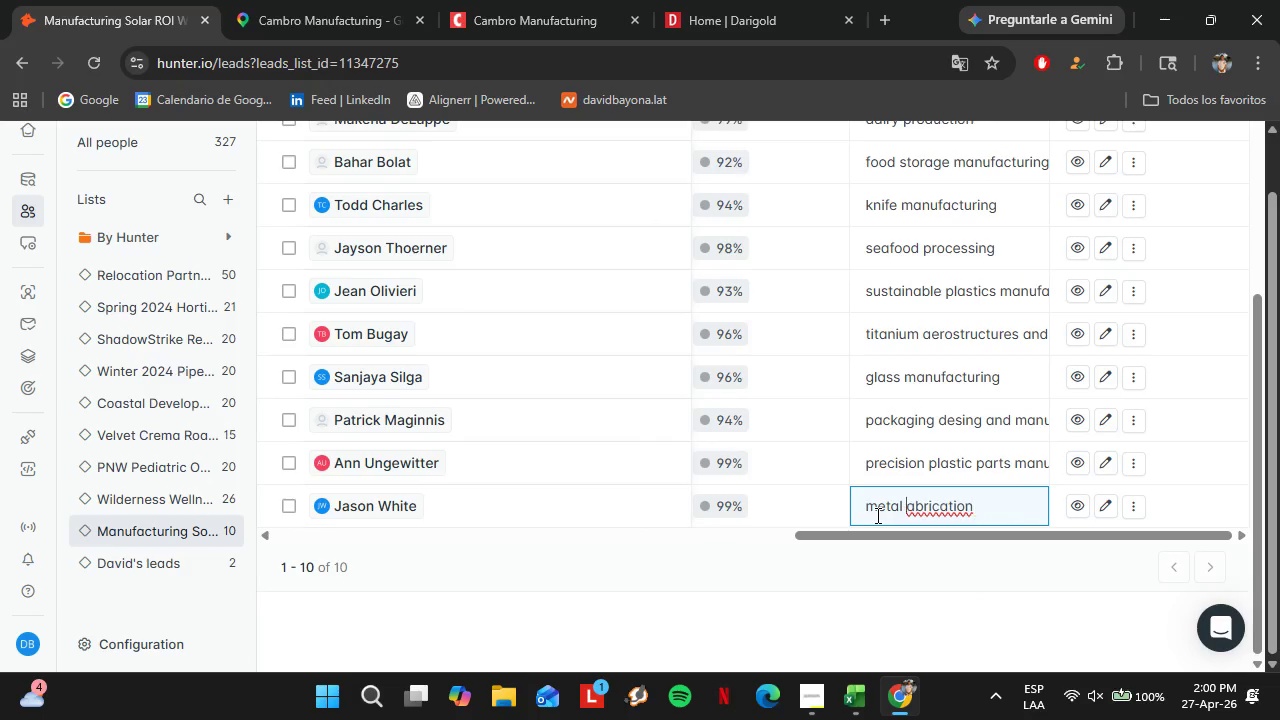 
key(Backspace)
 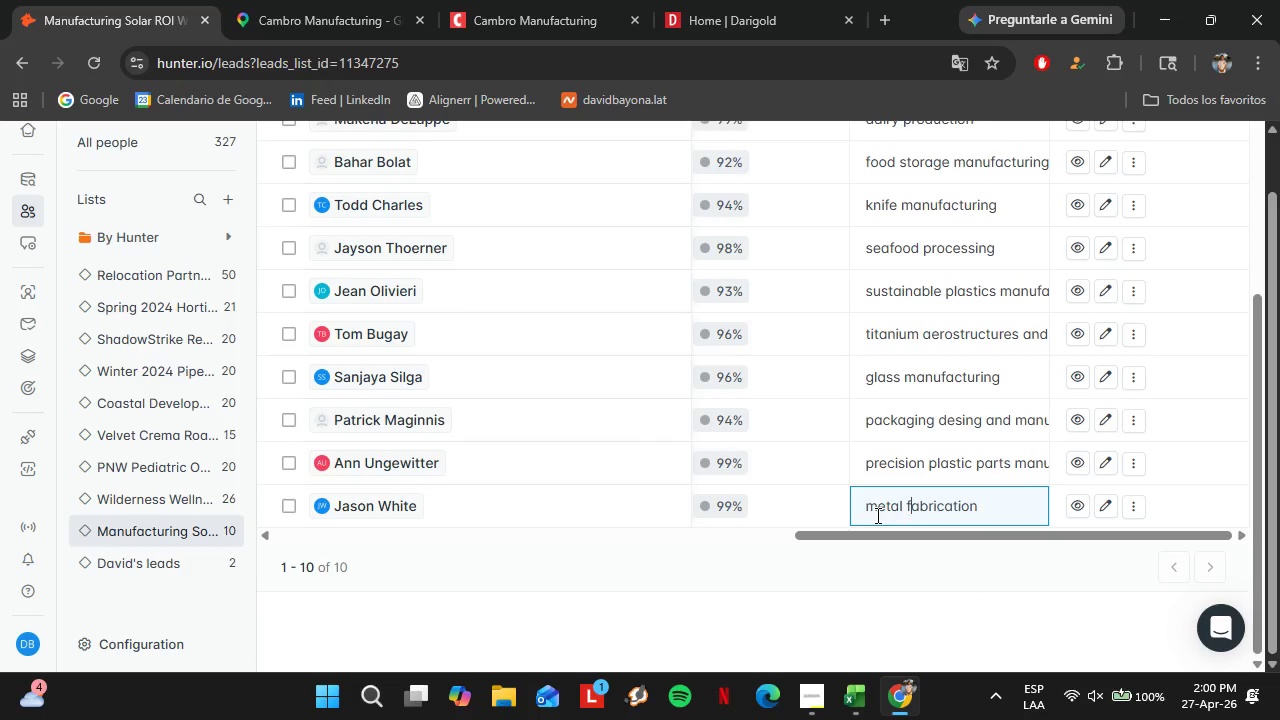 
key(F)
 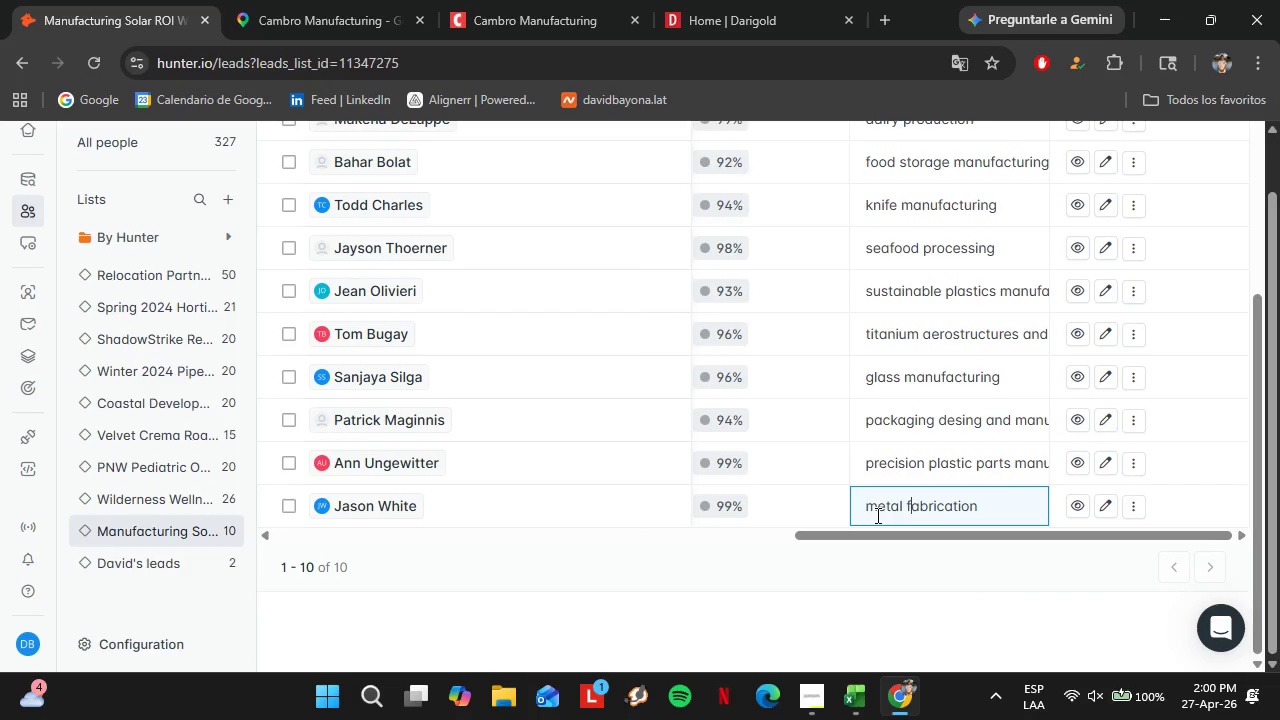 
key(Enter)
 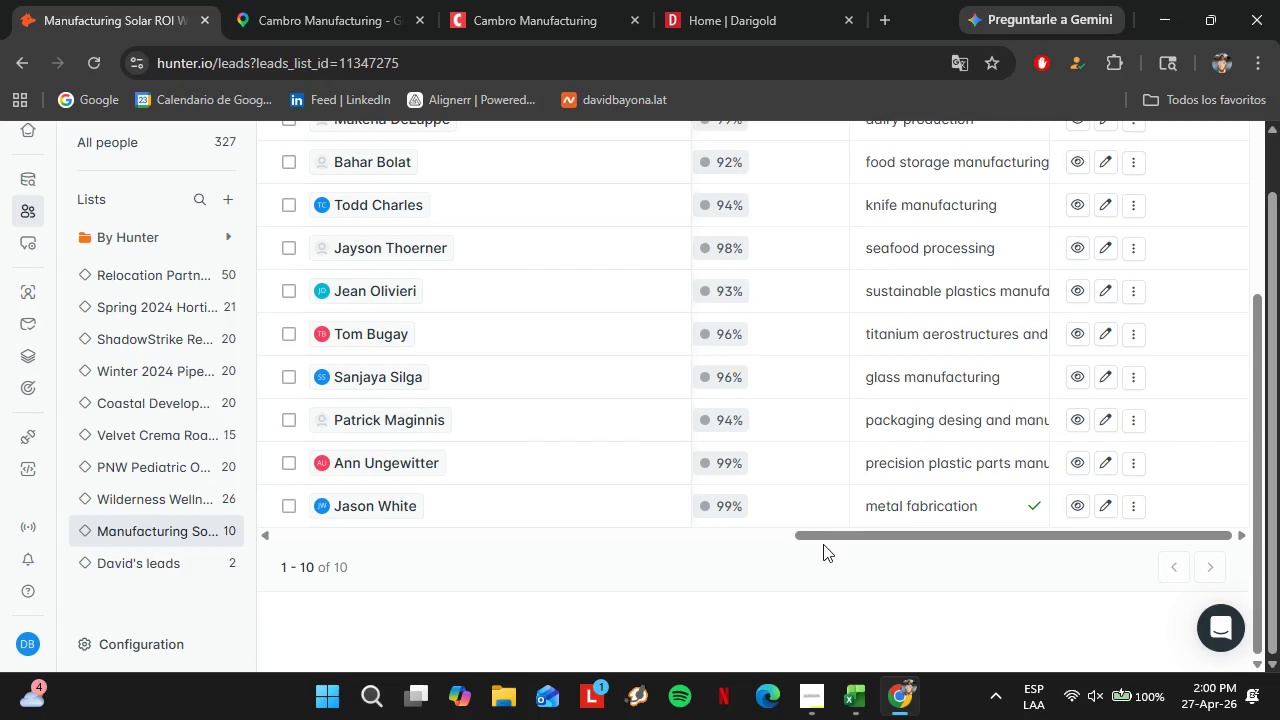 
scroll: coordinate [808, 551], scroll_direction: up, amount: 4.0
 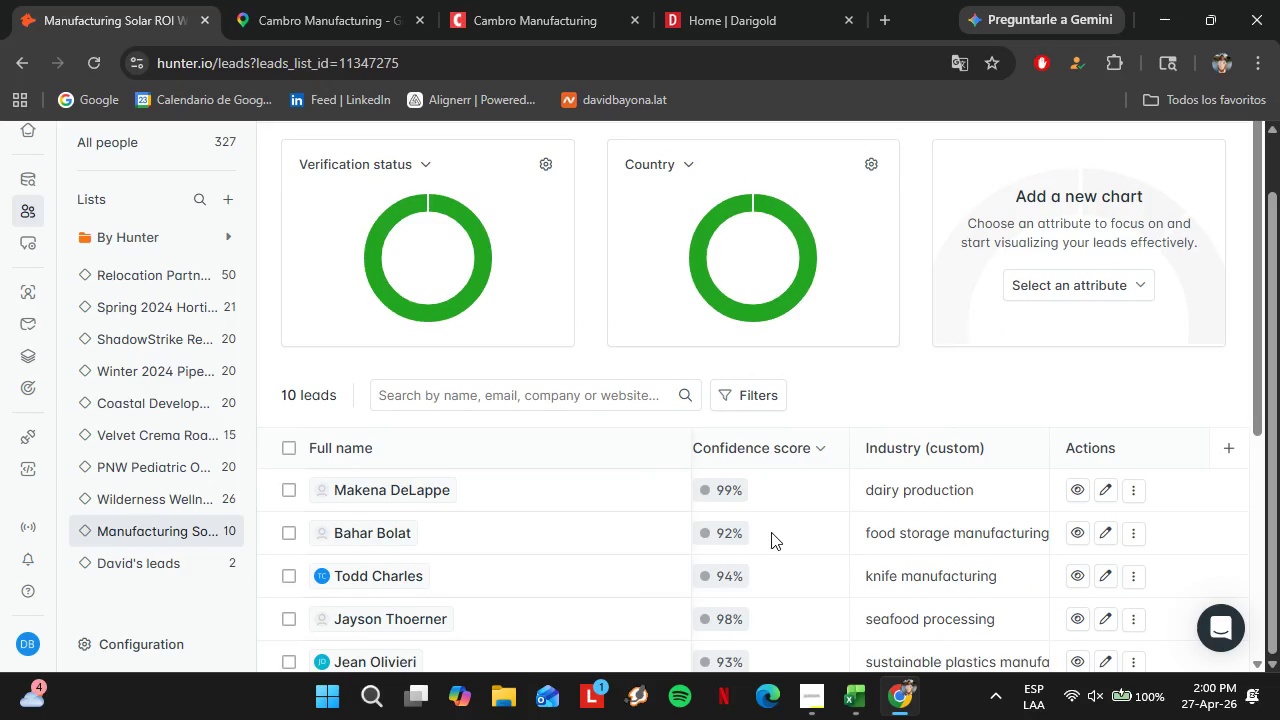 
scroll: coordinate [713, 501], scroll_direction: down, amount: 4.0
 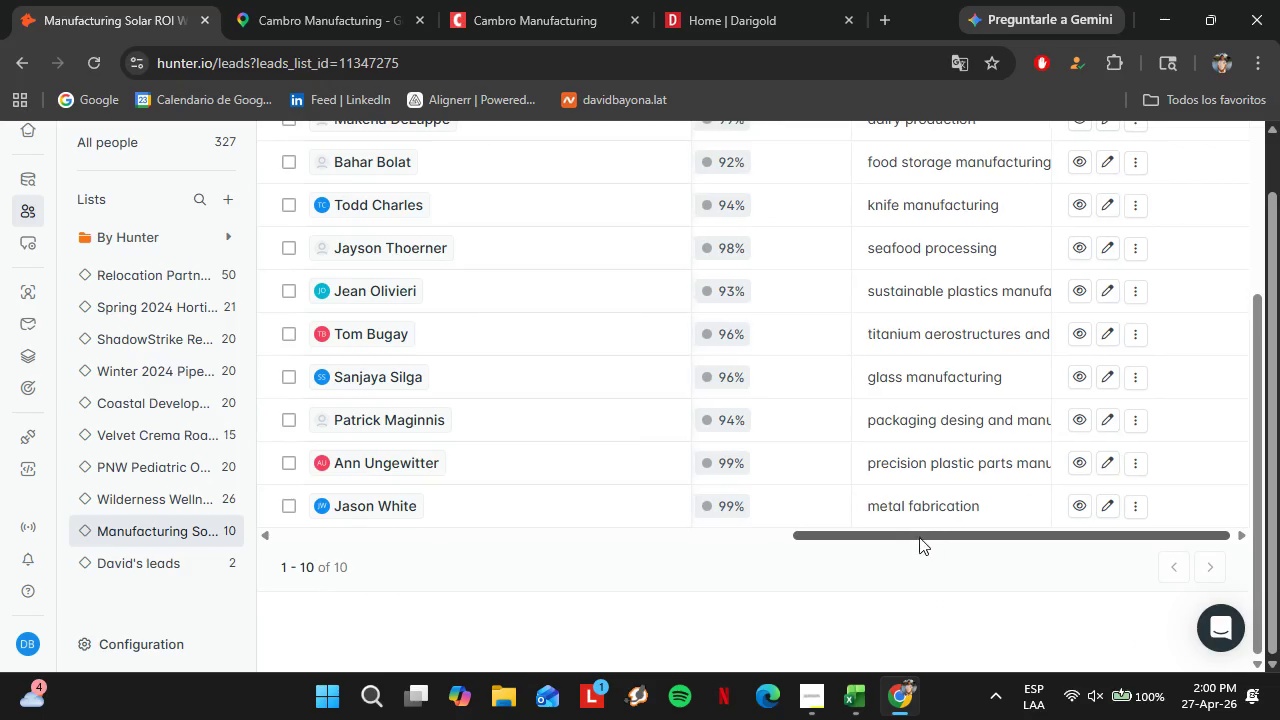 
left_click_drag(start_coordinate=[920, 537], to_coordinate=[432, 549])
 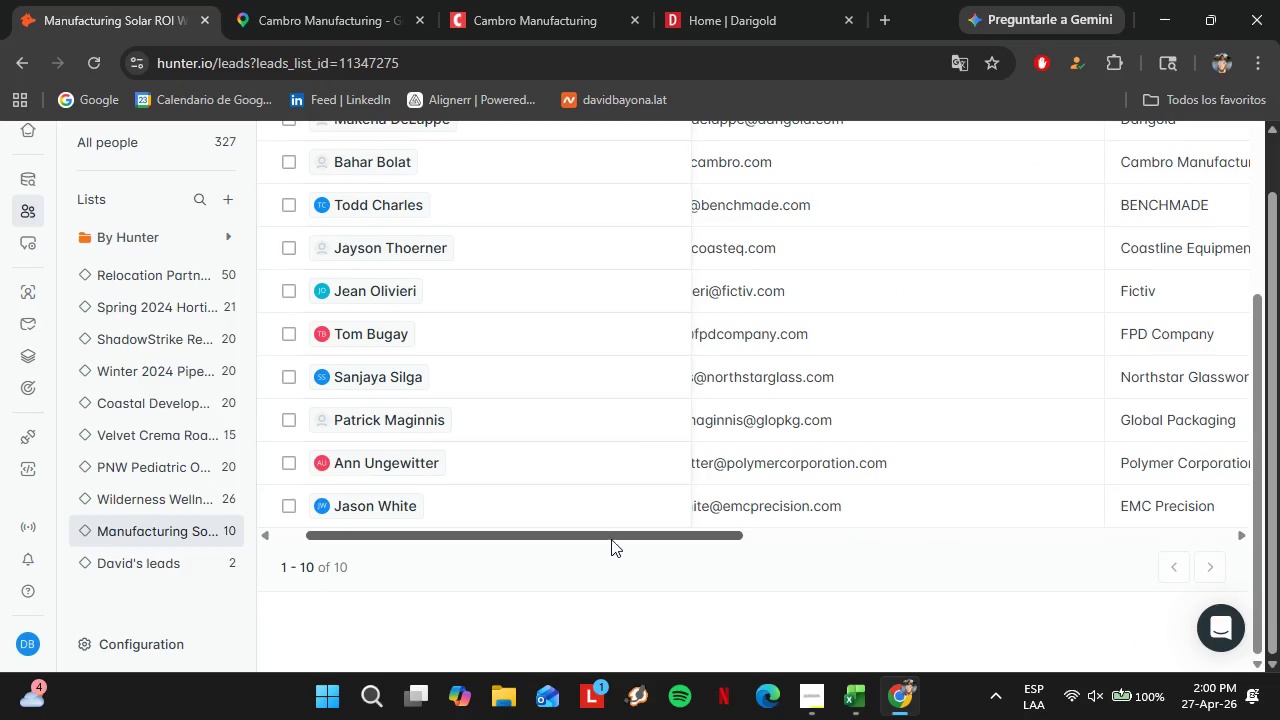 
scroll: coordinate [599, 532], scroll_direction: up, amount: 4.0
 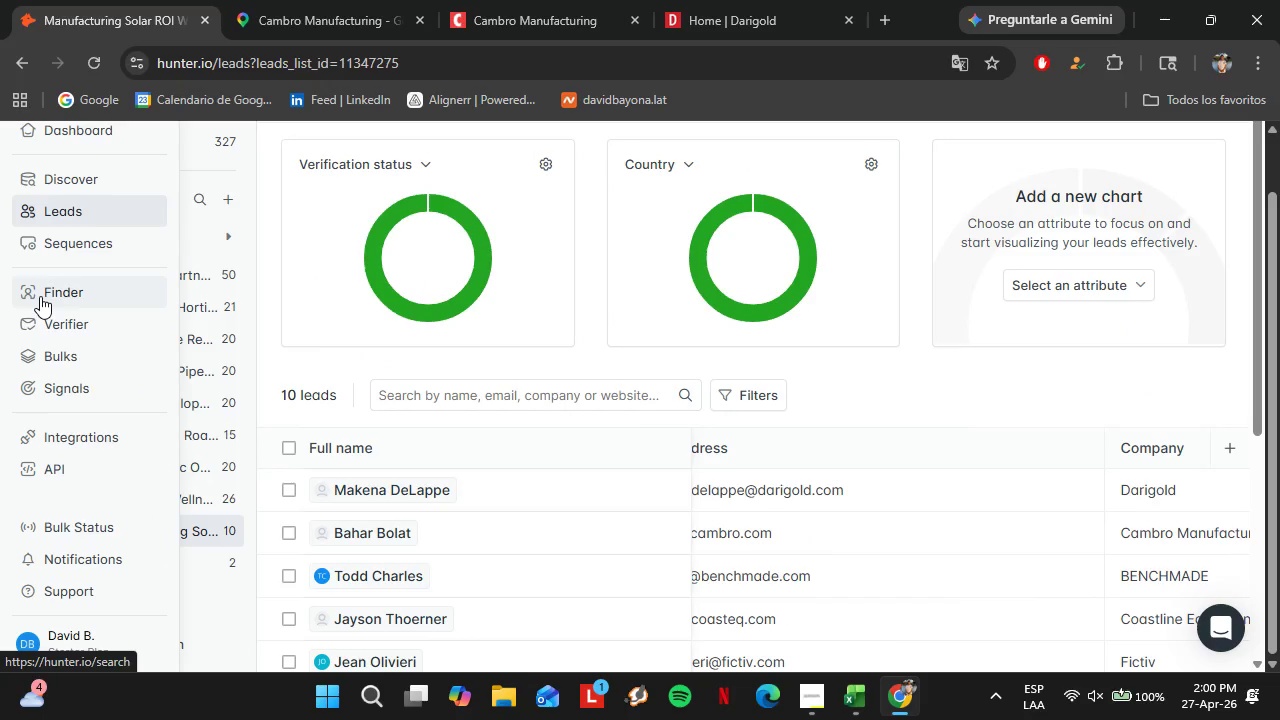 
left_click([40, 296])
 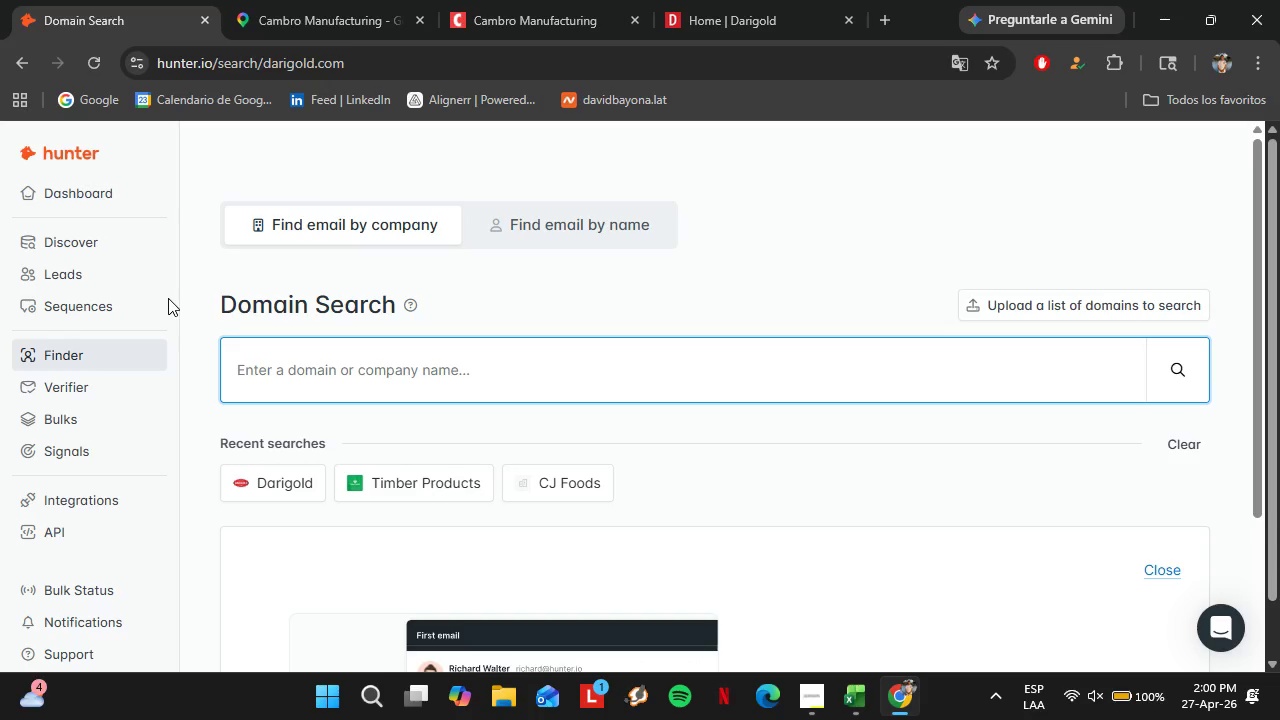 
wait(14.75)
 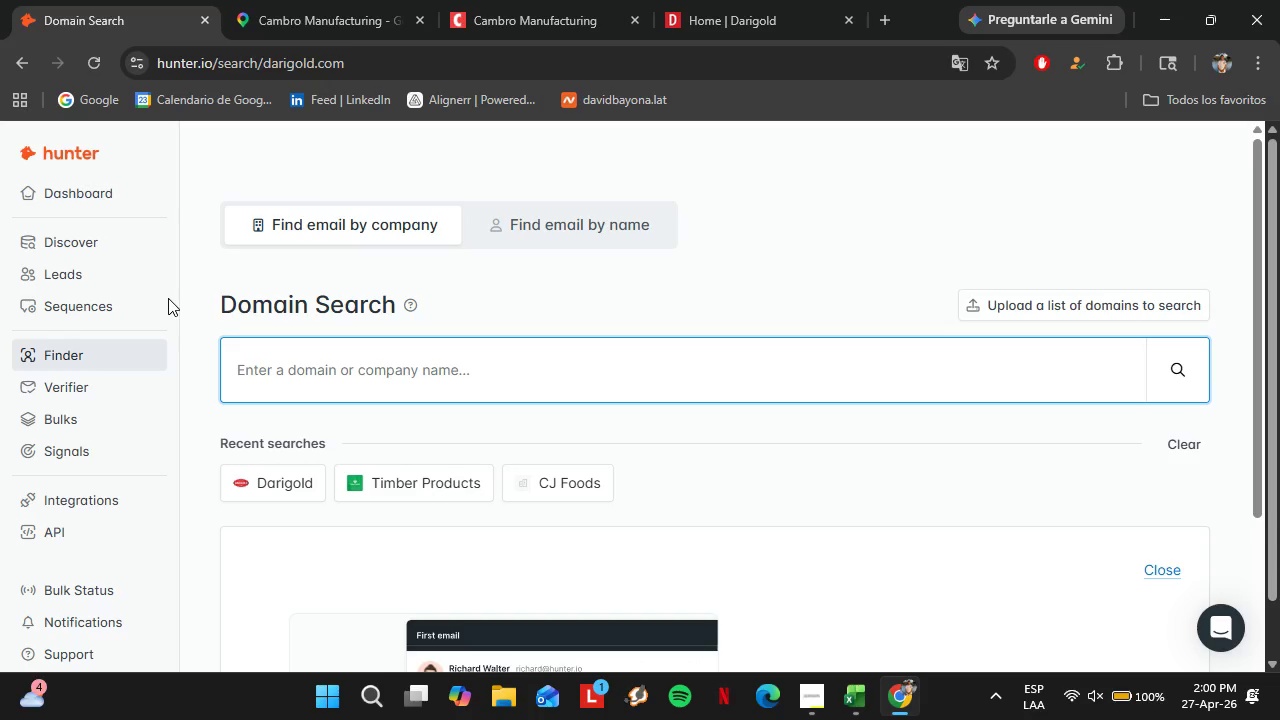 
left_click([283, 375])
 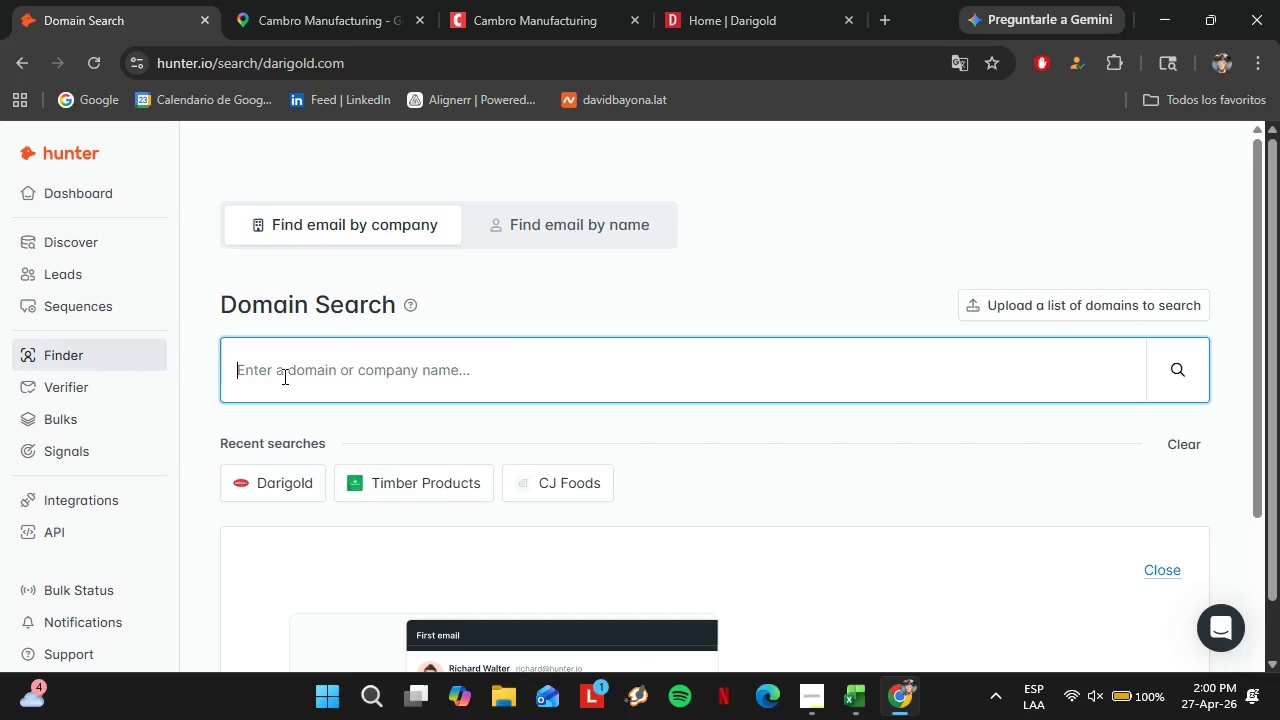 
type(tillampo)
key(Backspace)
key(Backspace)
type(ook.com)
 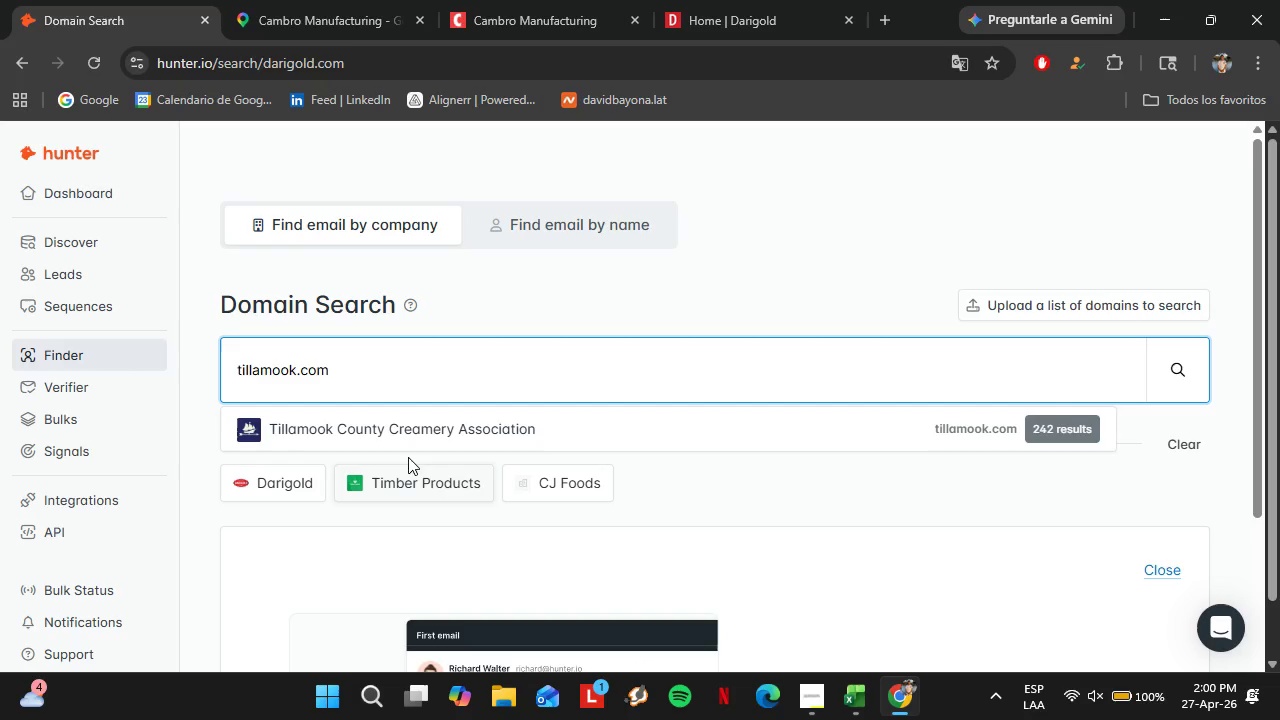 
left_click([412, 437])
 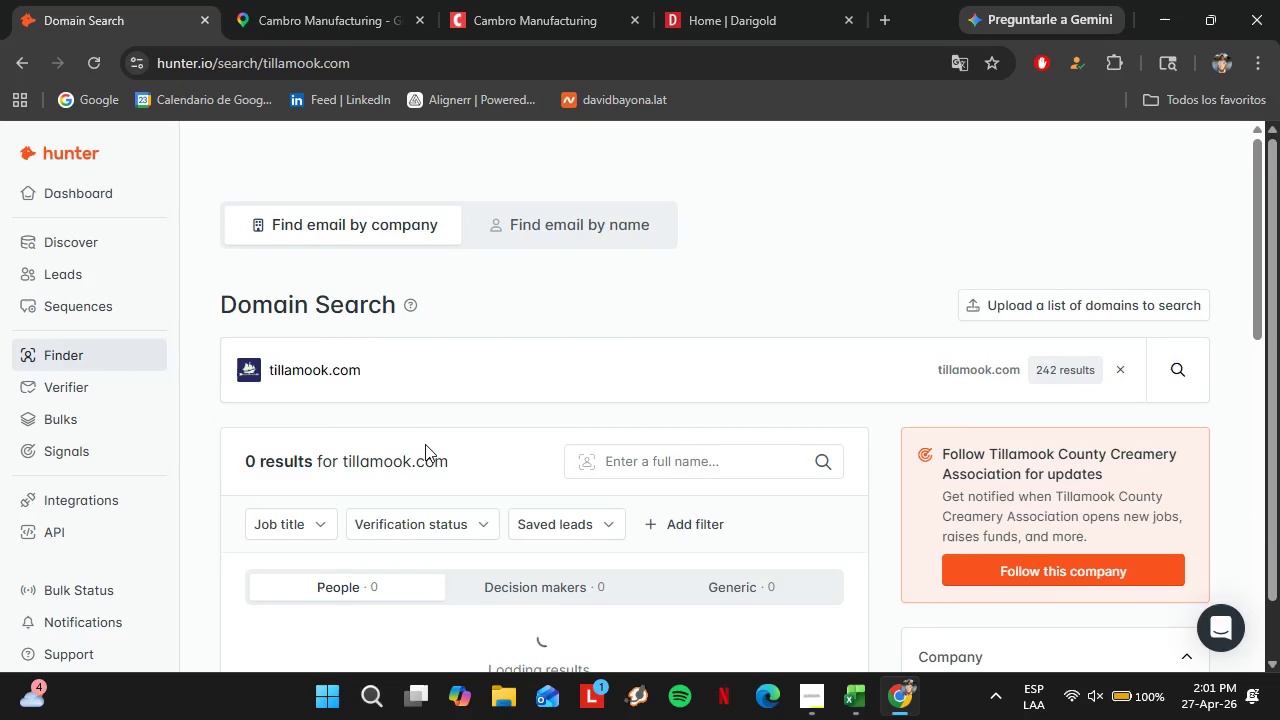 
scroll: coordinate [425, 444], scroll_direction: down, amount: 3.0
 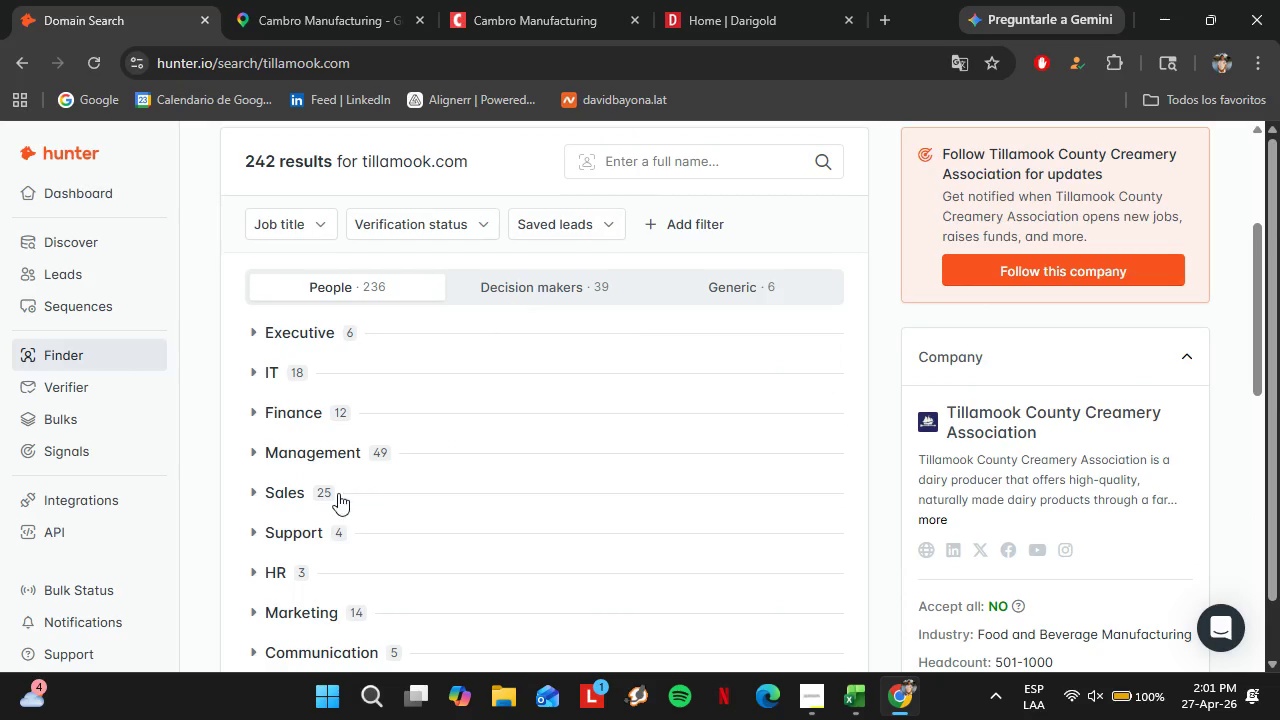 
left_click([321, 460])
 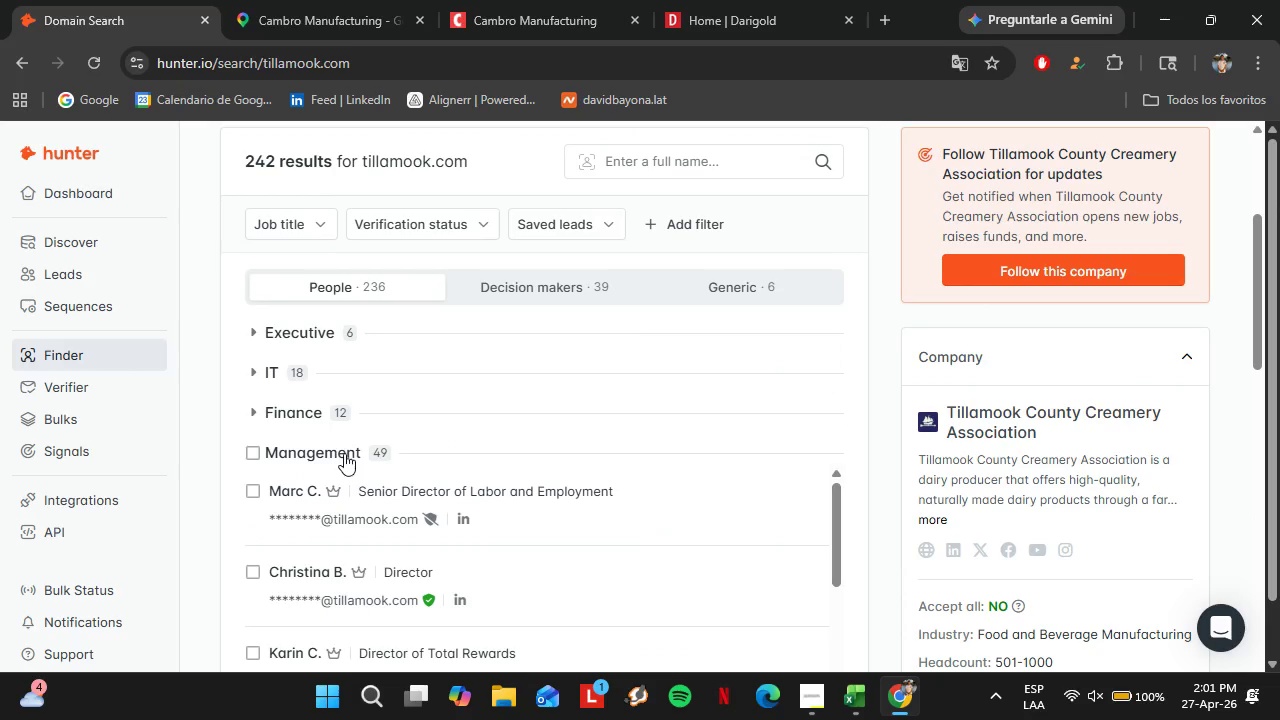 
left_click([331, 443])
 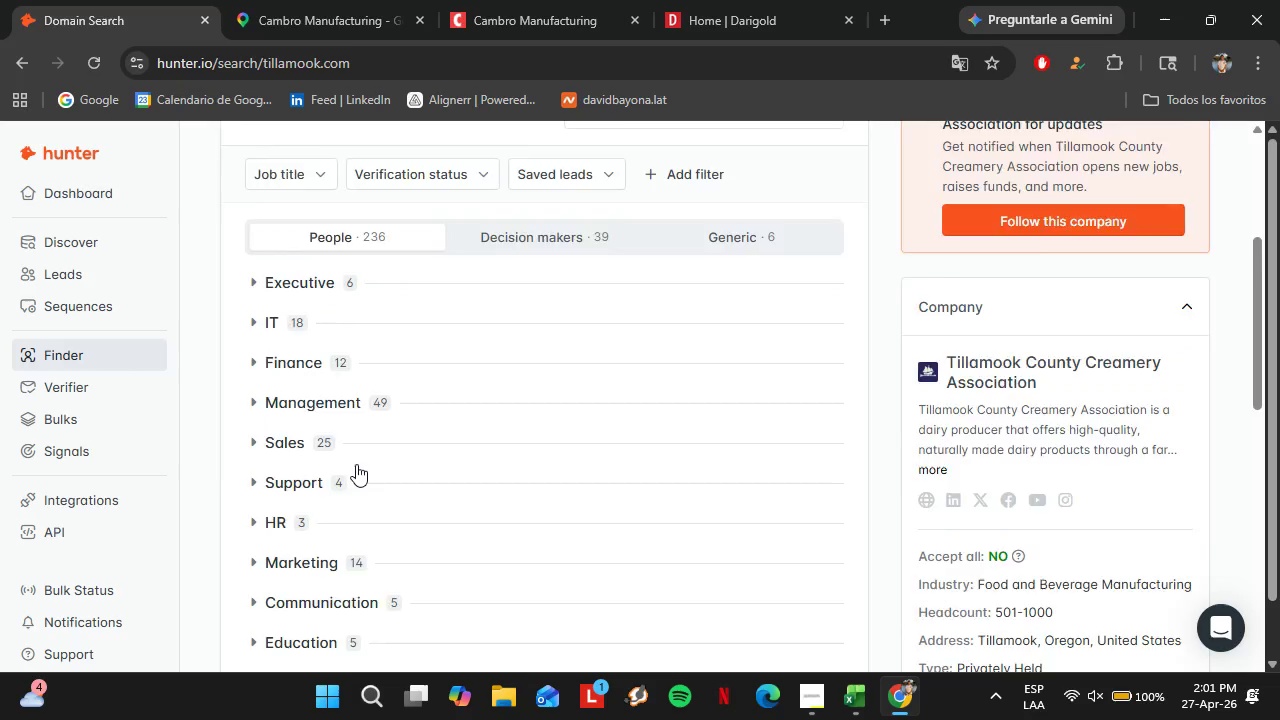 
scroll: coordinate [363, 468], scroll_direction: down, amount: 2.0
 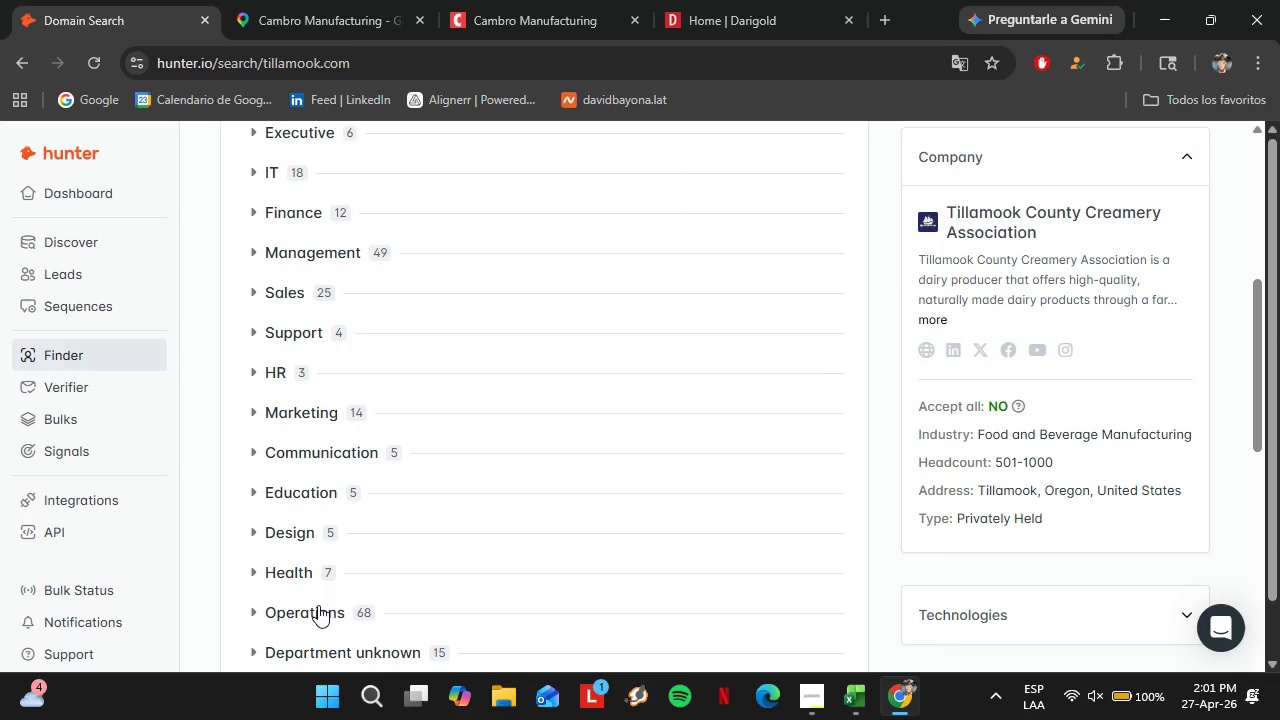 
left_click([318, 605])
 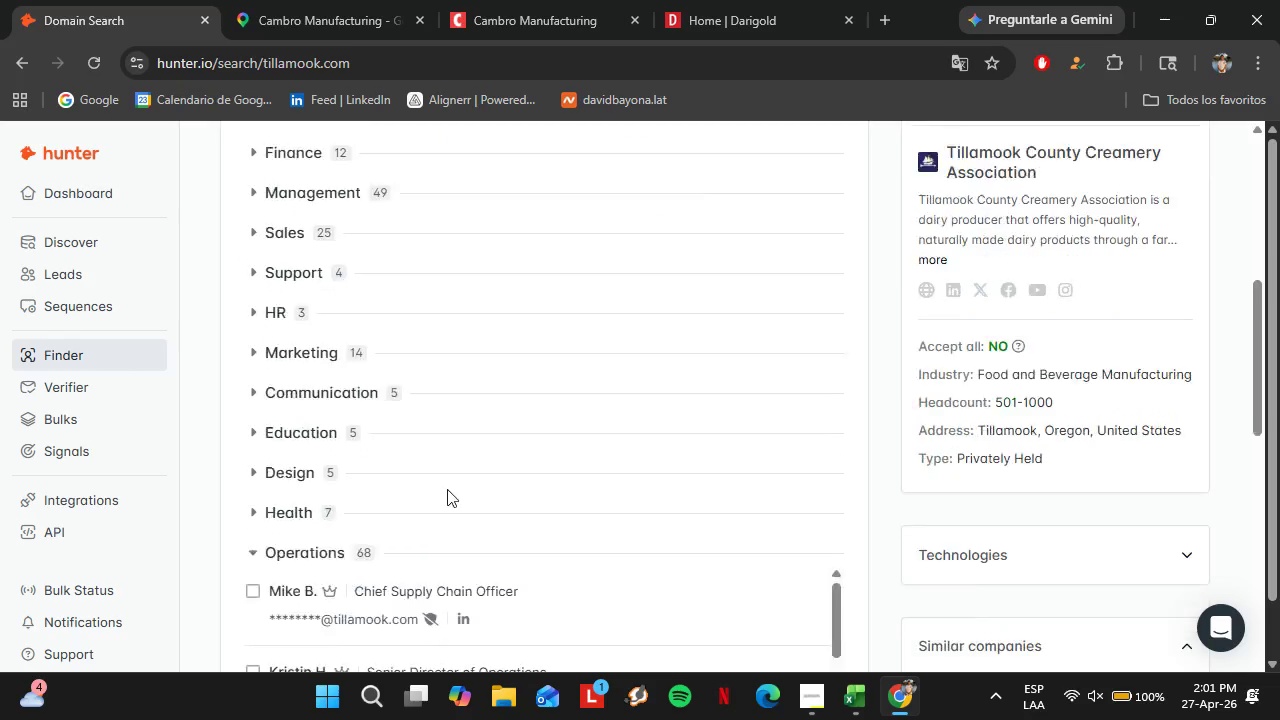 
scroll: coordinate [601, 454], scroll_direction: down, amount: 3.0
 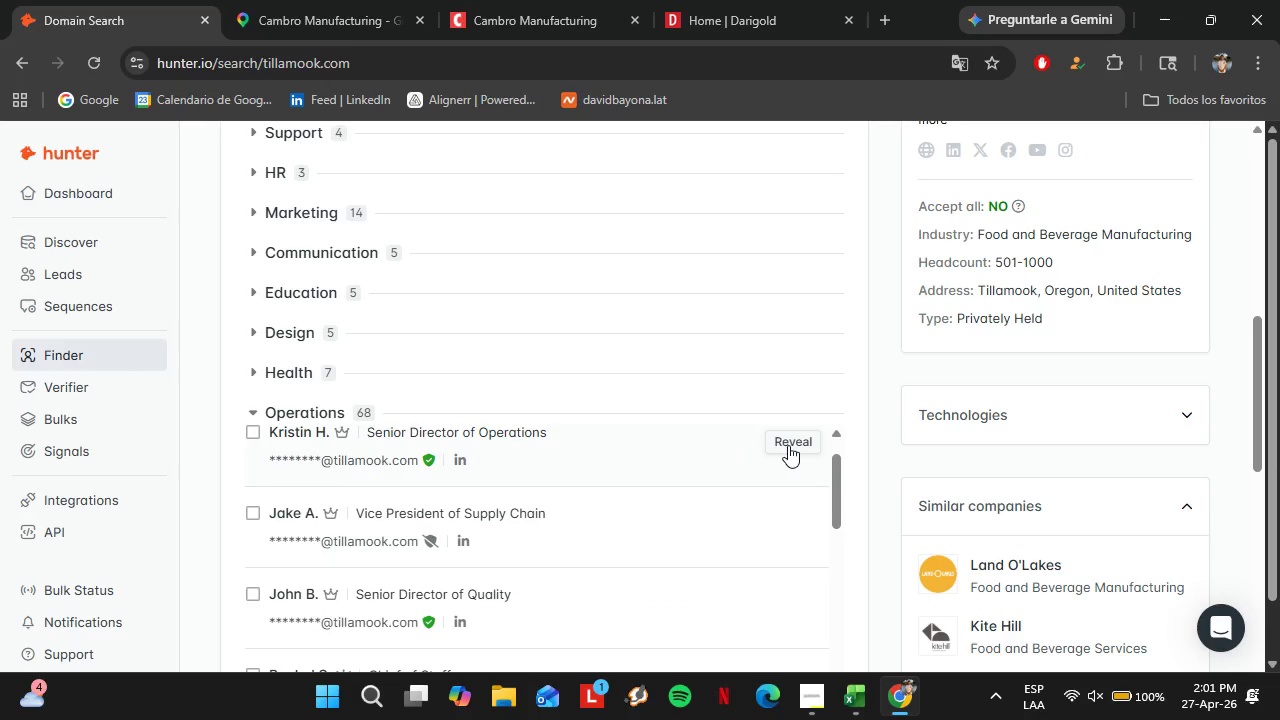 
scroll: coordinate [457, 351], scroll_direction: up, amount: 12.0
 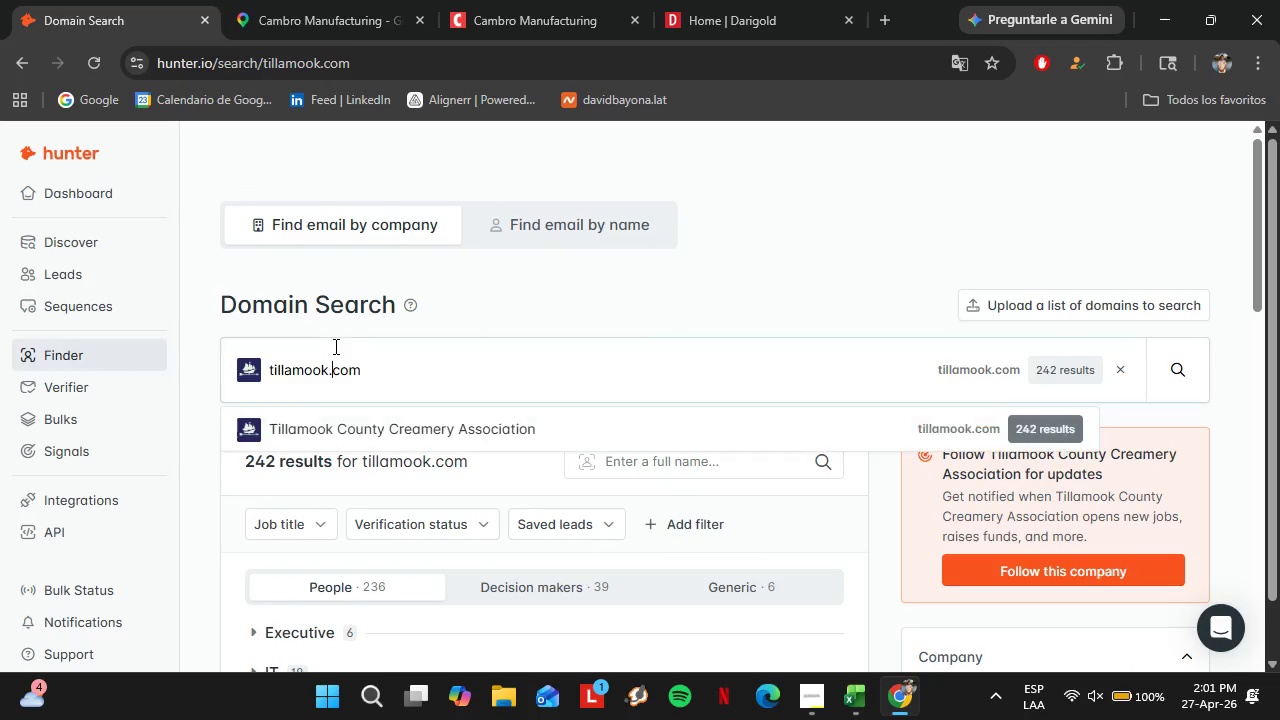 
double_click([334, 345])
 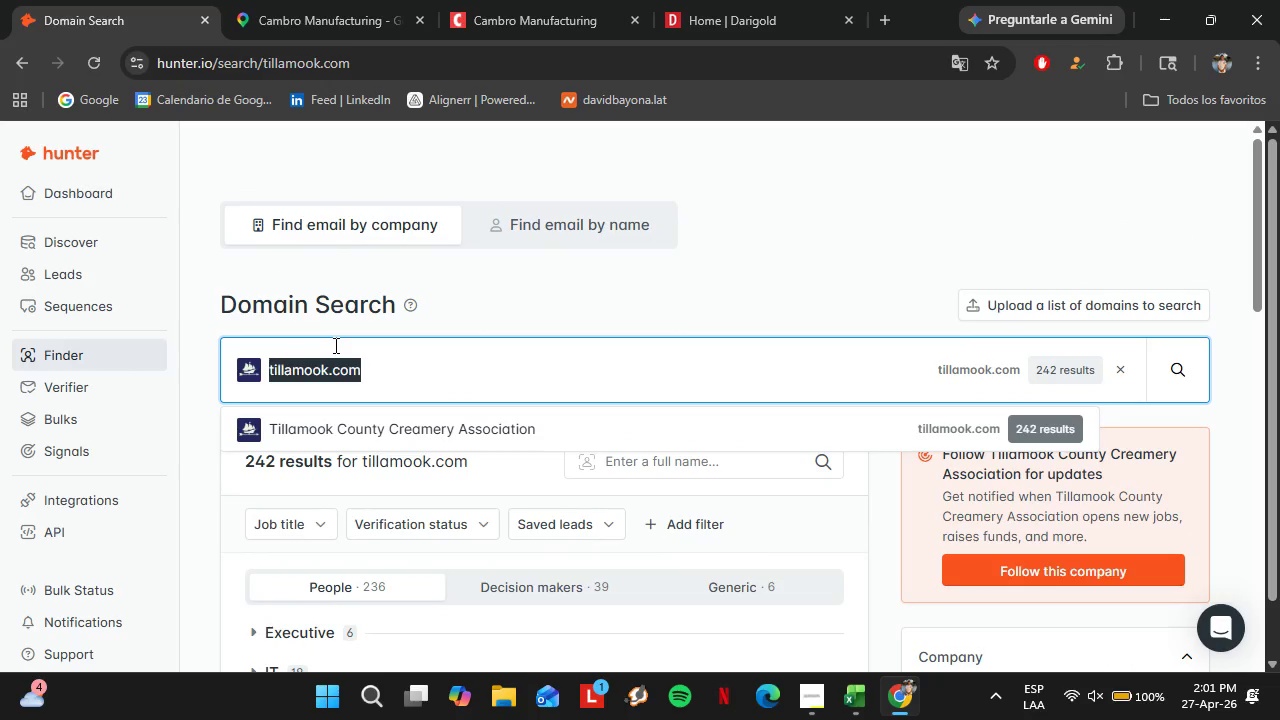 
triple_click([334, 345])
 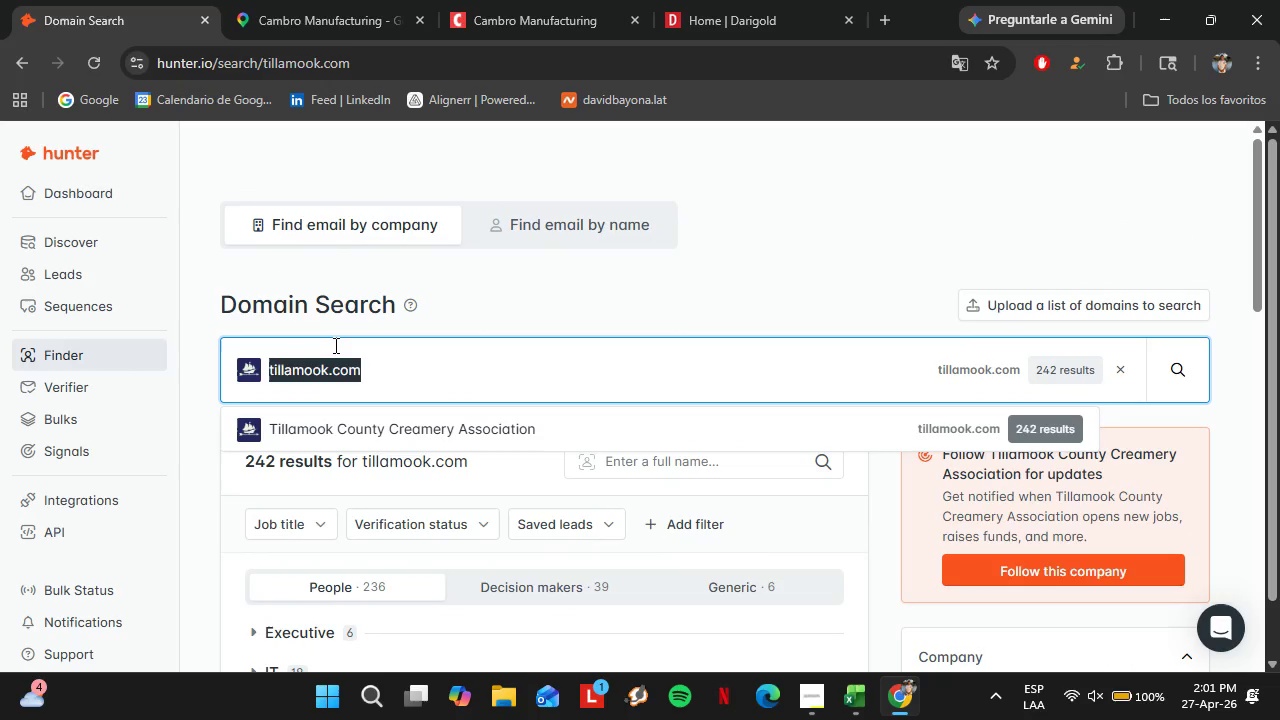 
key(Control+C)
 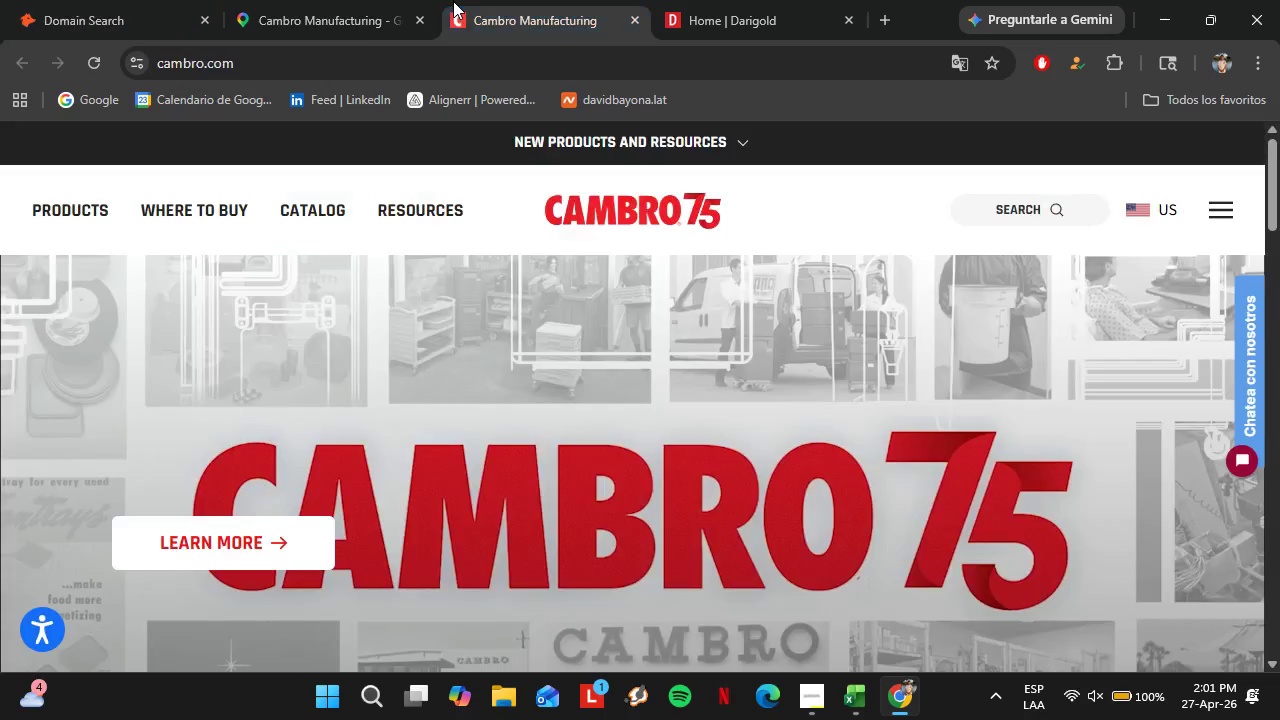 
double_click([541, 41])
 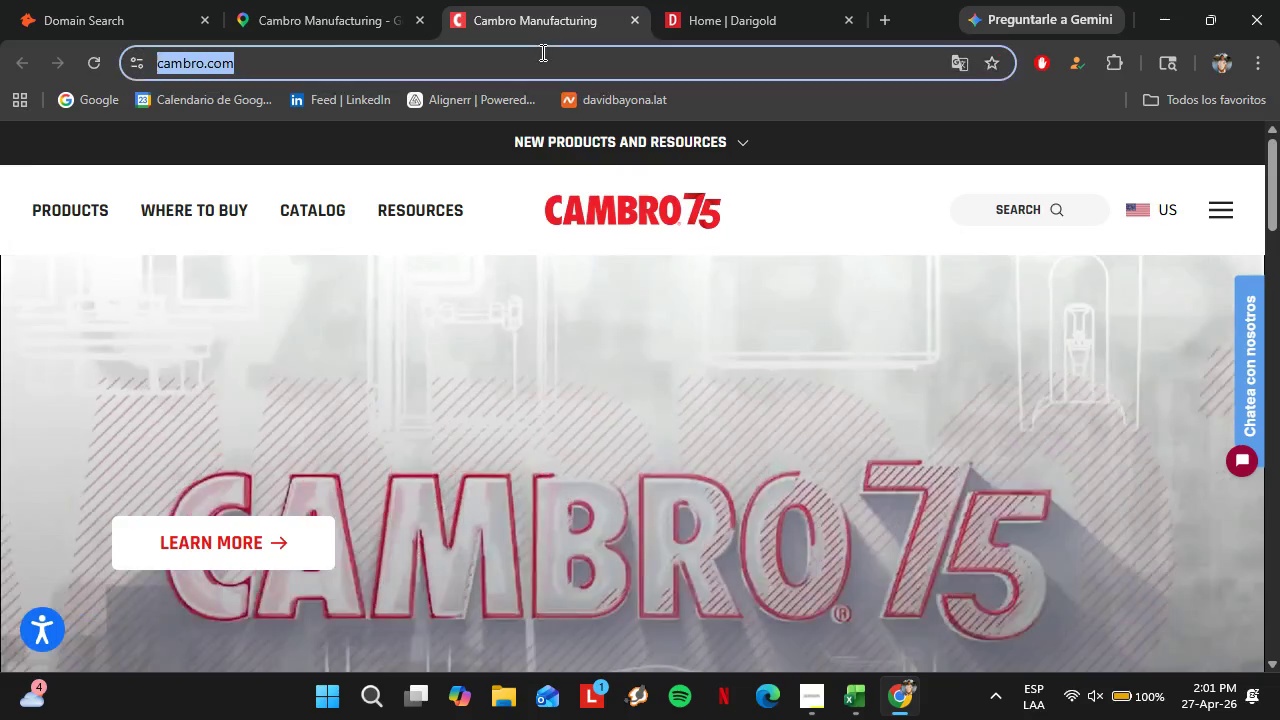 
triple_click([541, 52])
 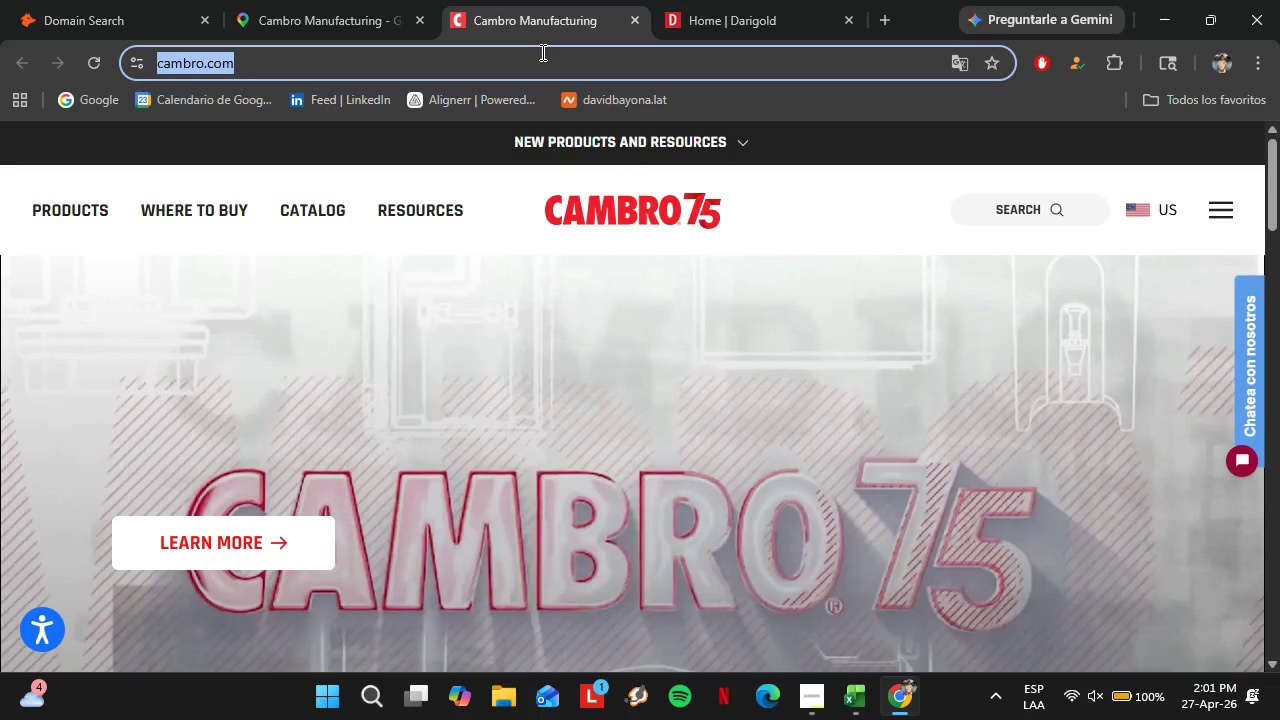 
key(Control+V)
 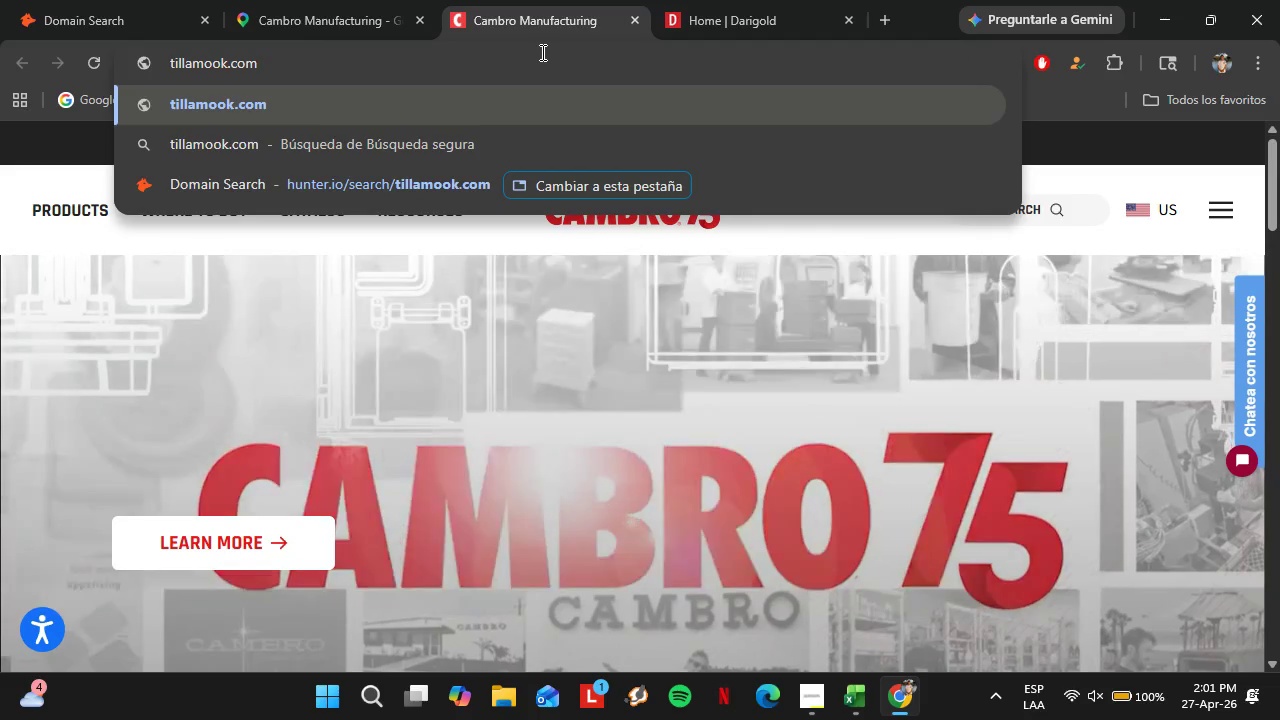 
key(Enter)
 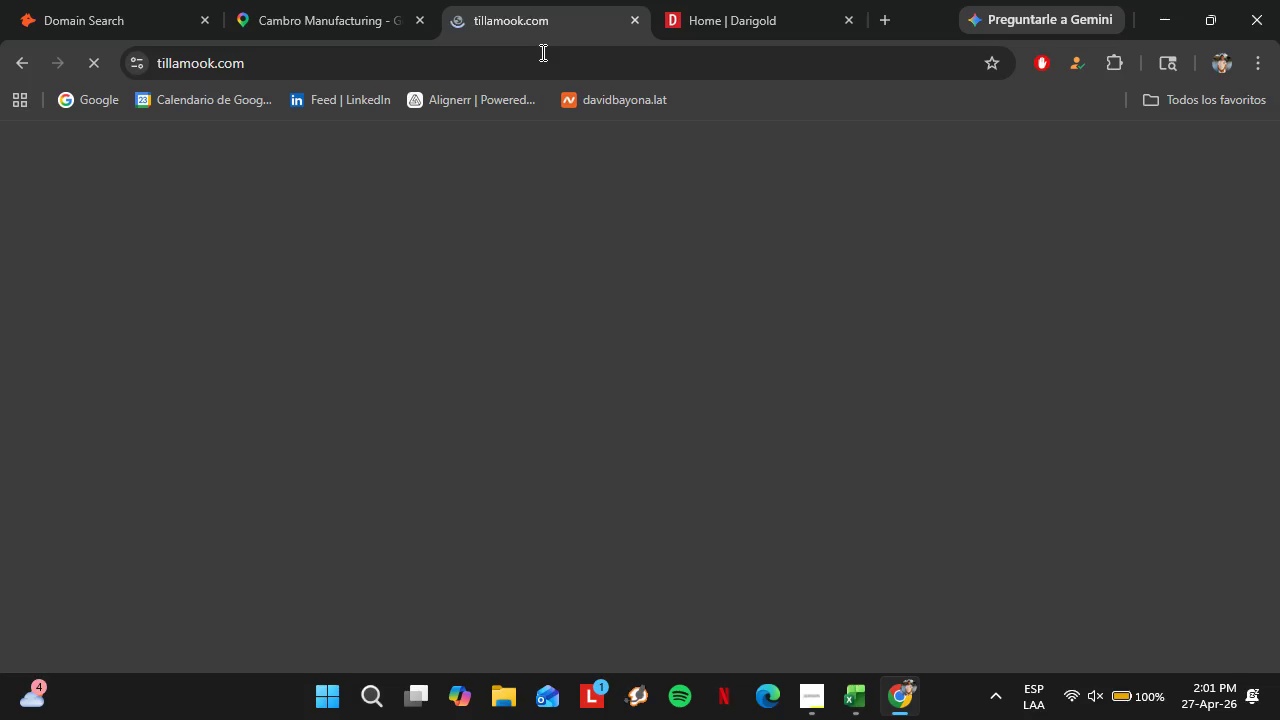 
wait(8.01)
 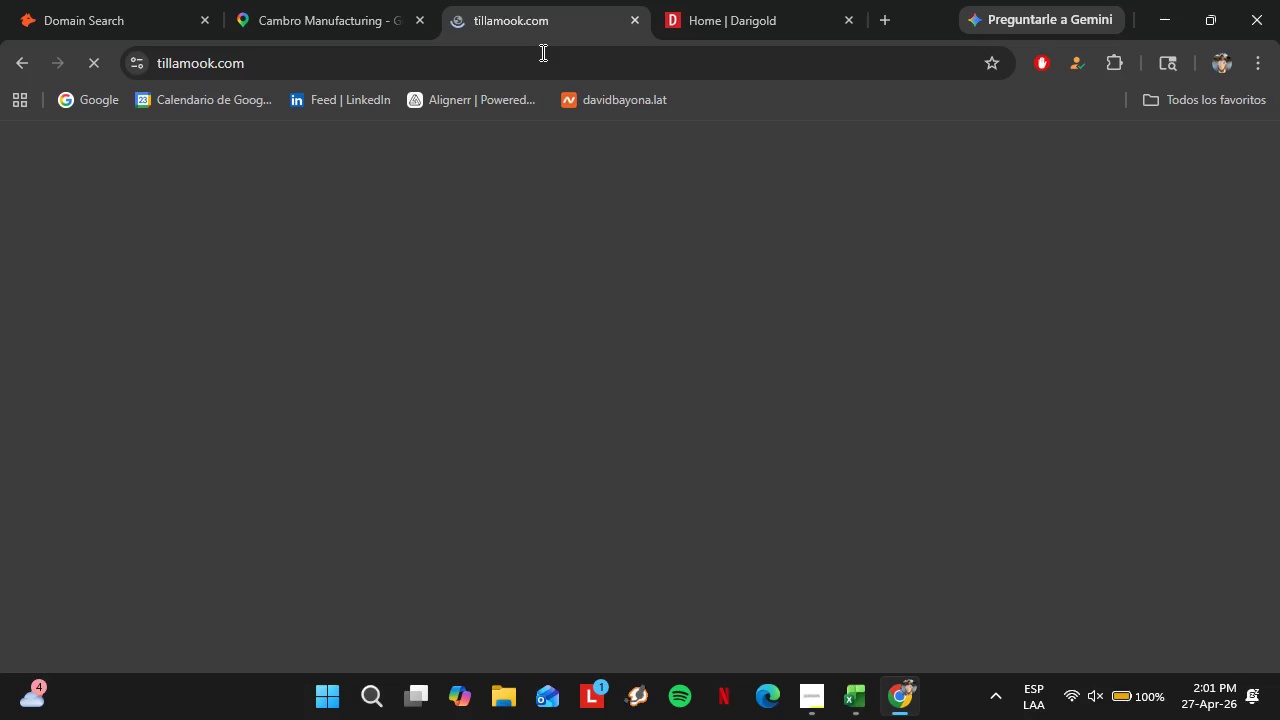 
scroll: coordinate [550, 372], scroll_direction: down, amount: 2.0
 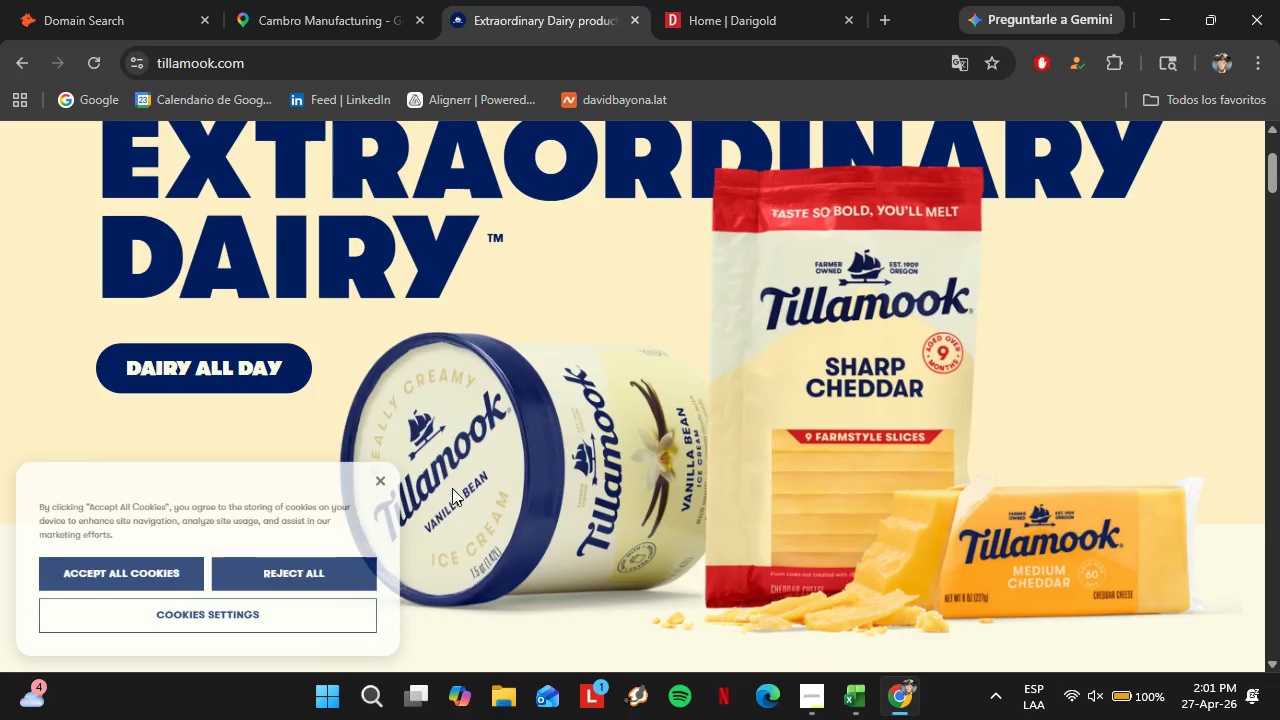 
left_click([494, 422])
 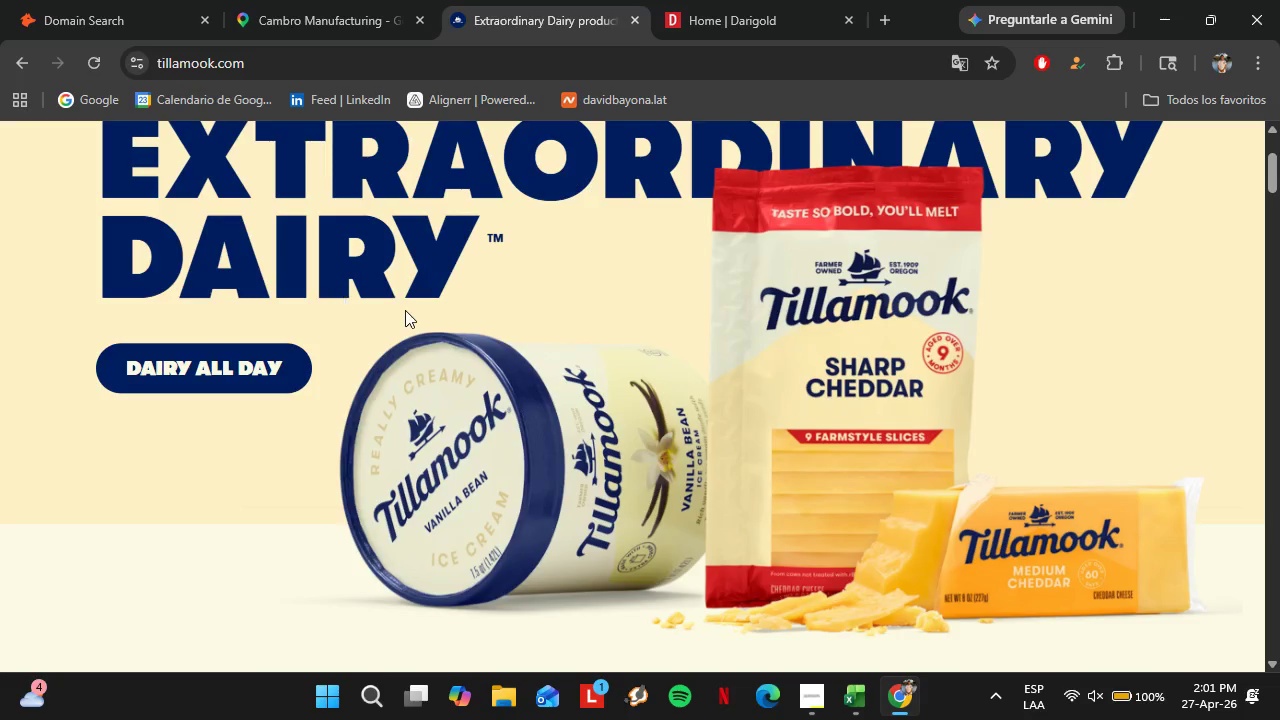 
scroll: coordinate [470, 514], scroll_direction: down, amount: 15.0
 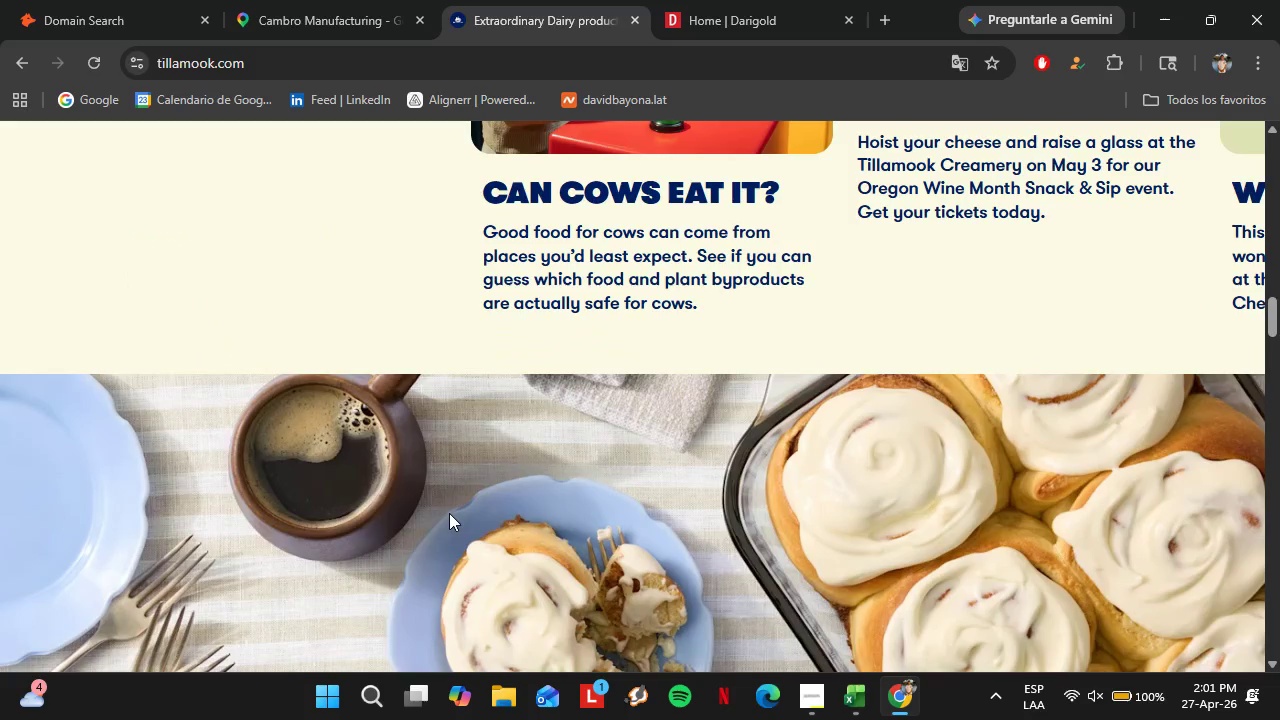 
scroll: coordinate [449, 513], scroll_direction: up, amount: 6.0
 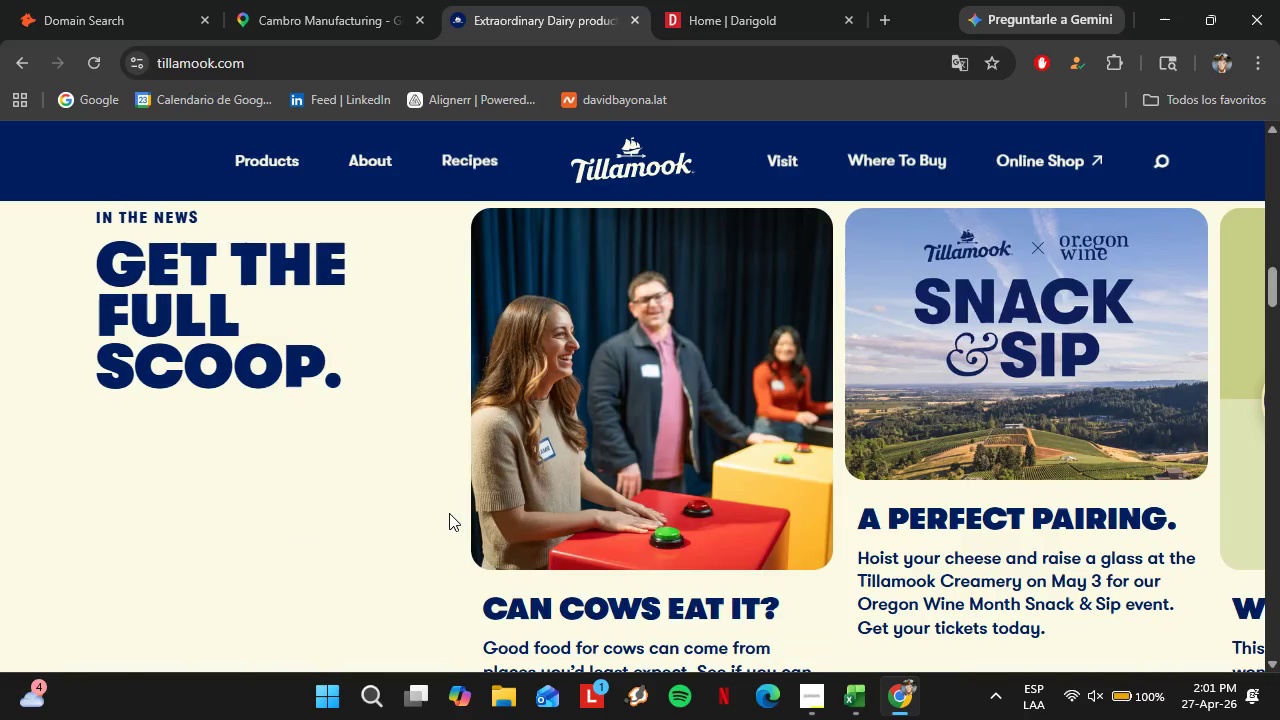 
left_click([108, 0])
 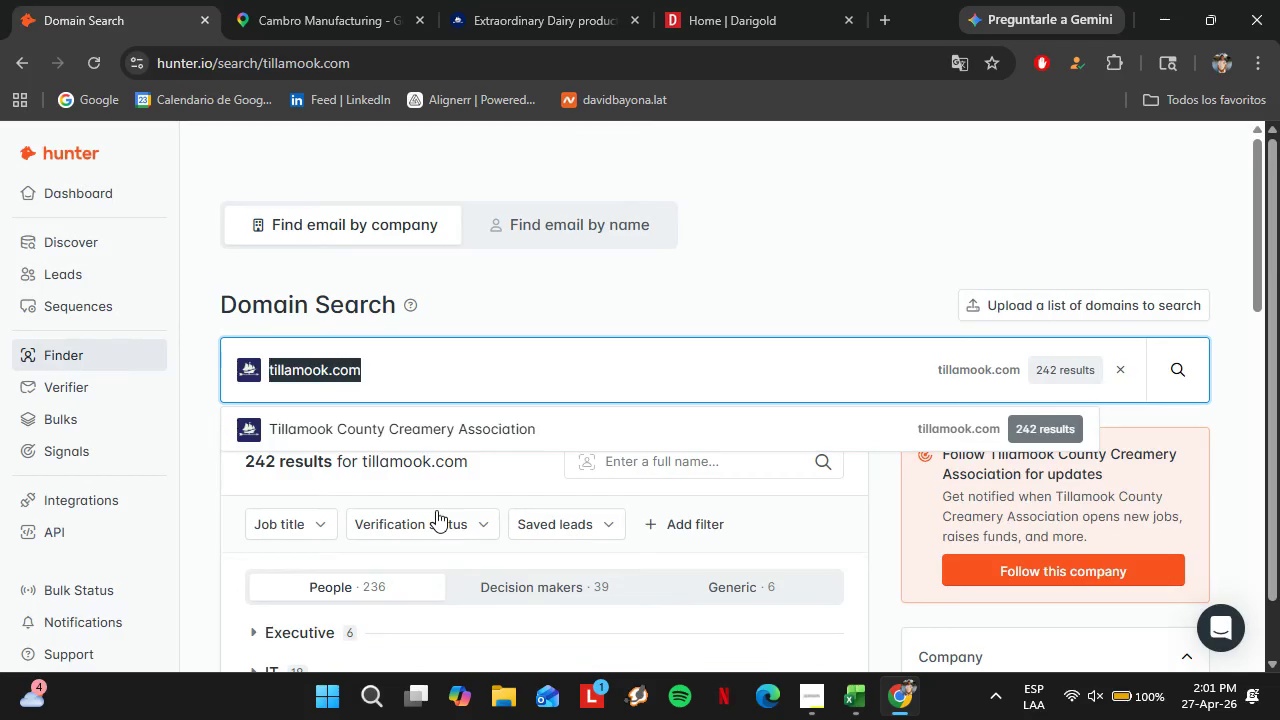 
scroll: coordinate [447, 502], scroll_direction: down, amount: 9.0
 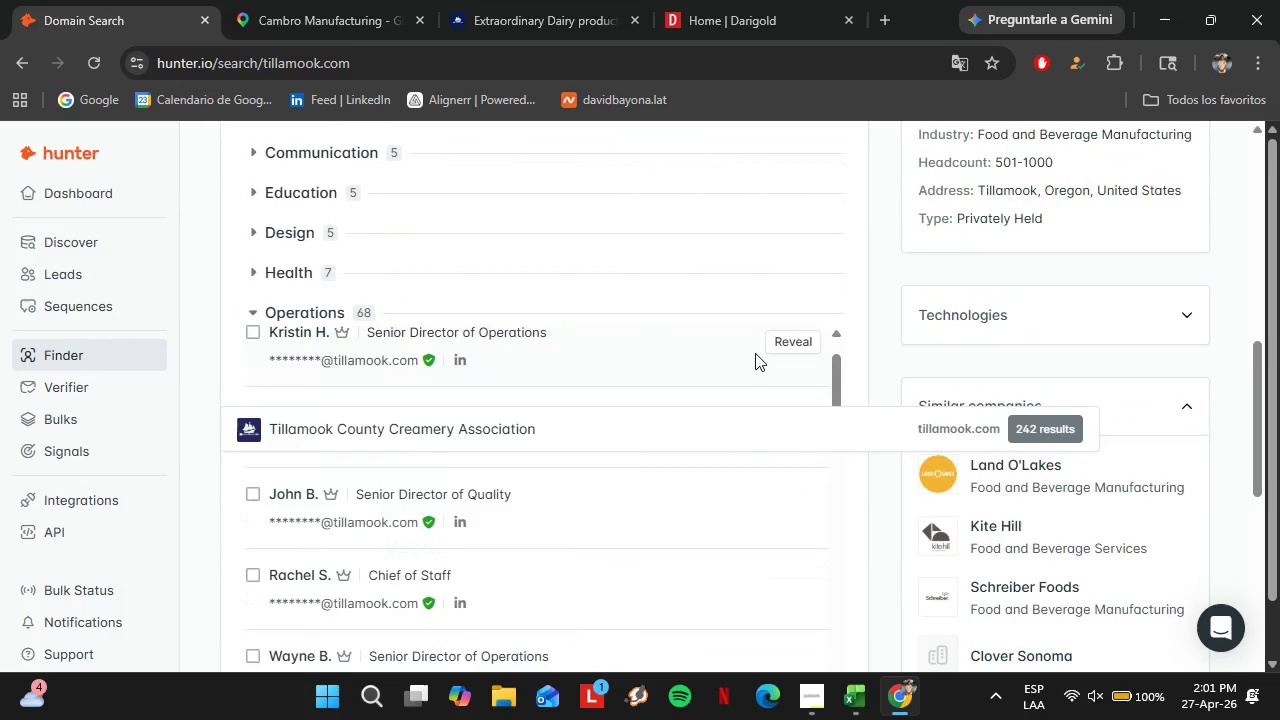 
left_click([799, 343])
 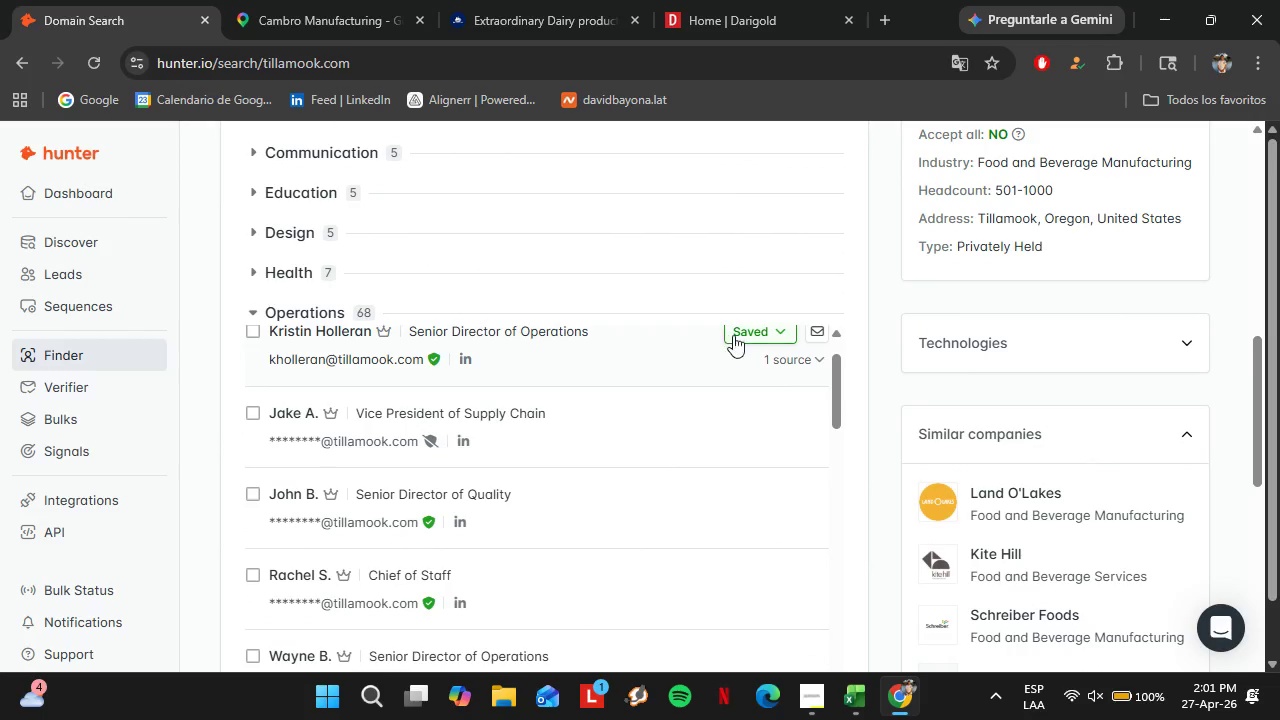 
left_click([748, 327])
 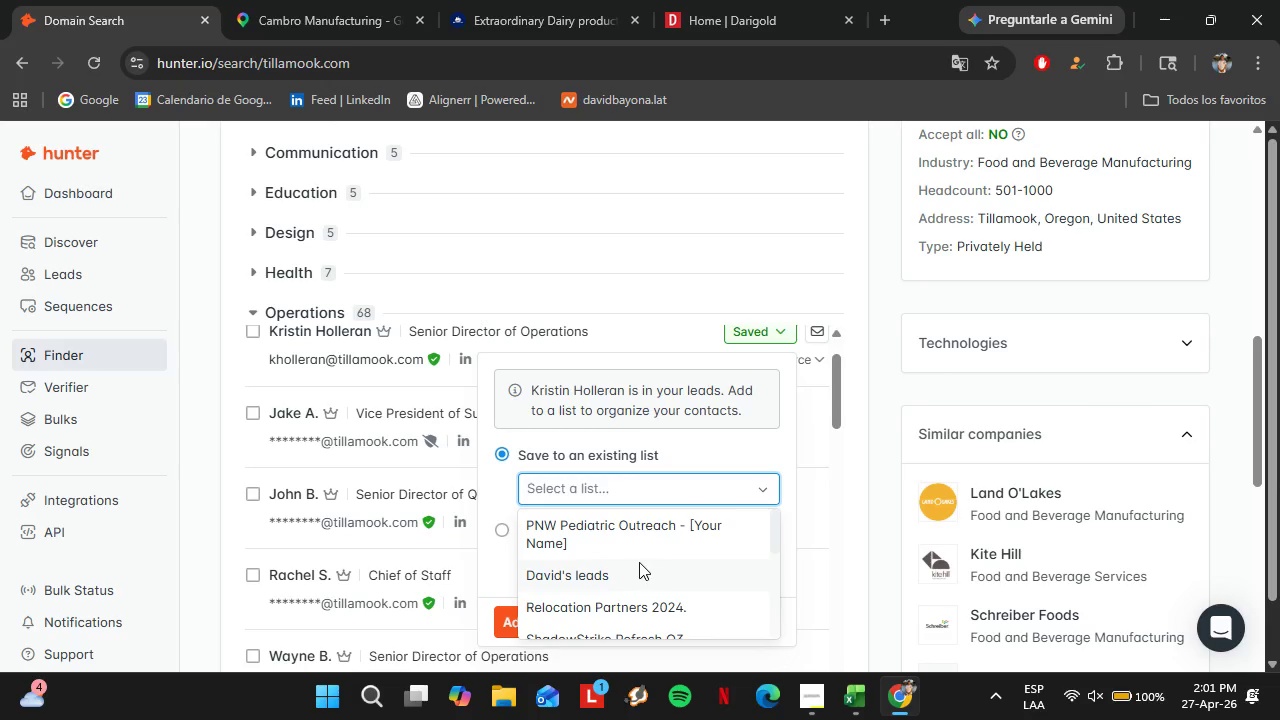 
scroll: coordinate [642, 586], scroll_direction: down, amount: 2.0
 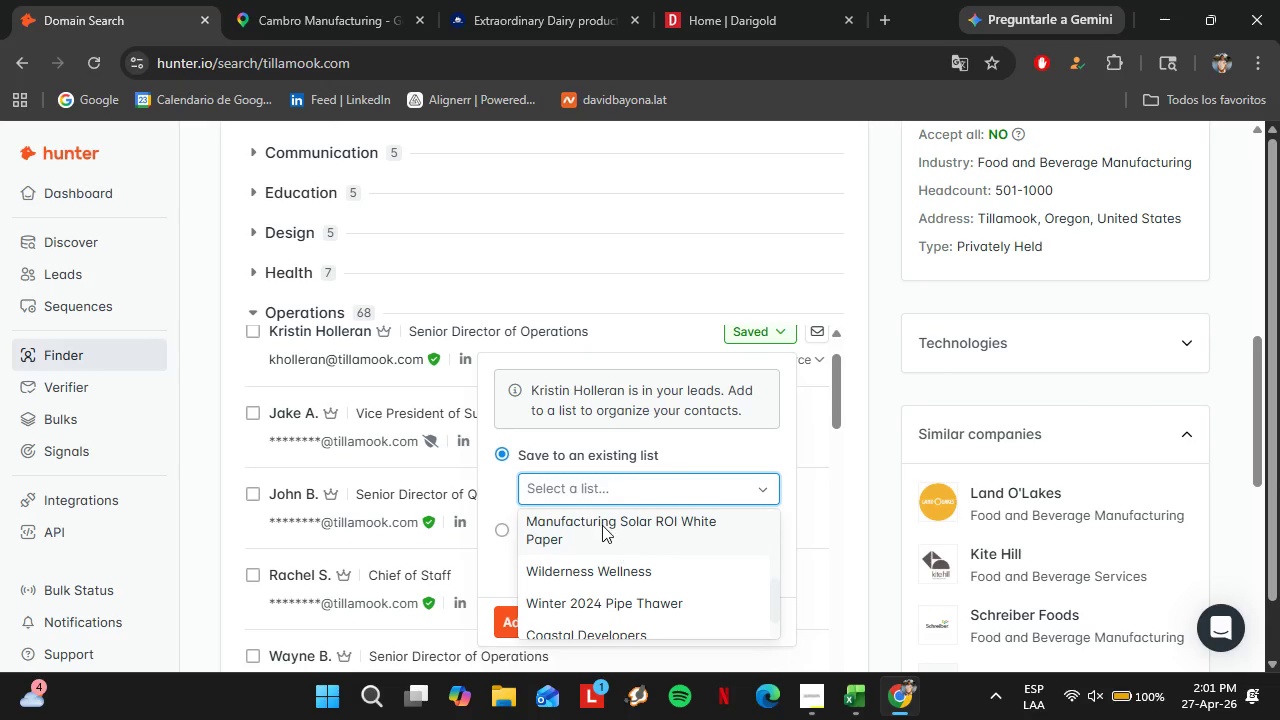 
left_click([602, 525])
 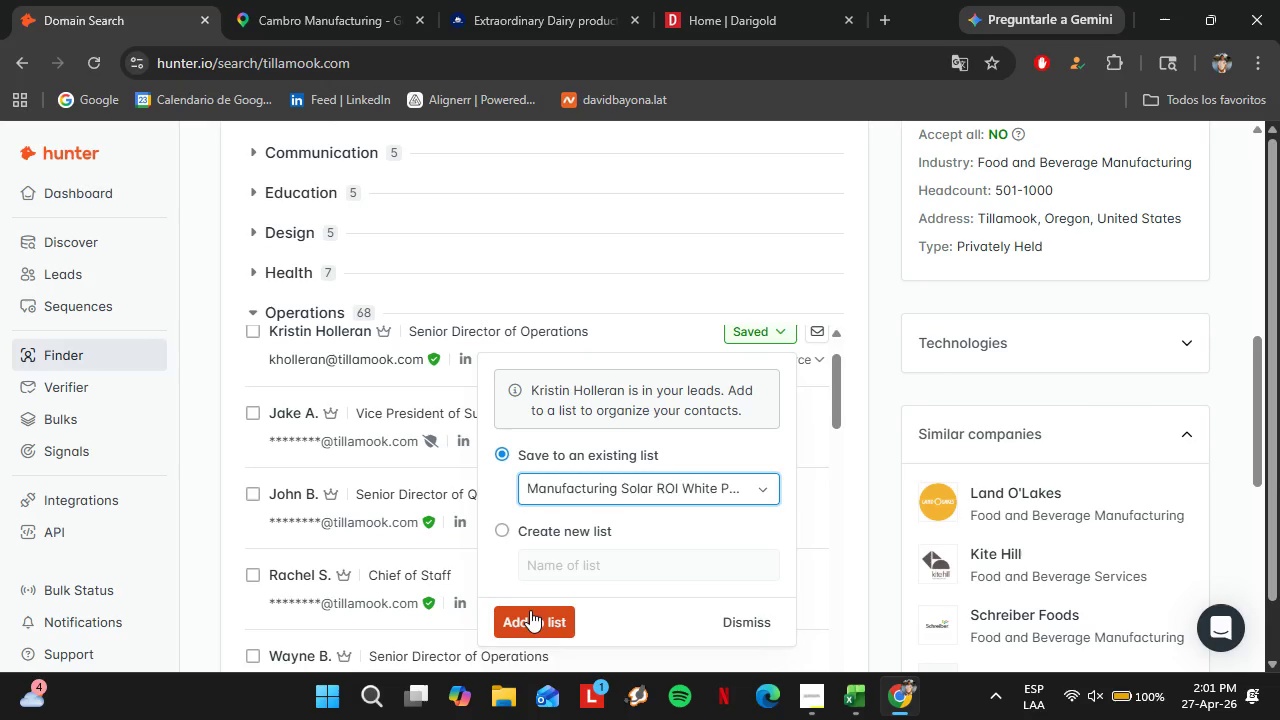 
left_click([529, 610])
 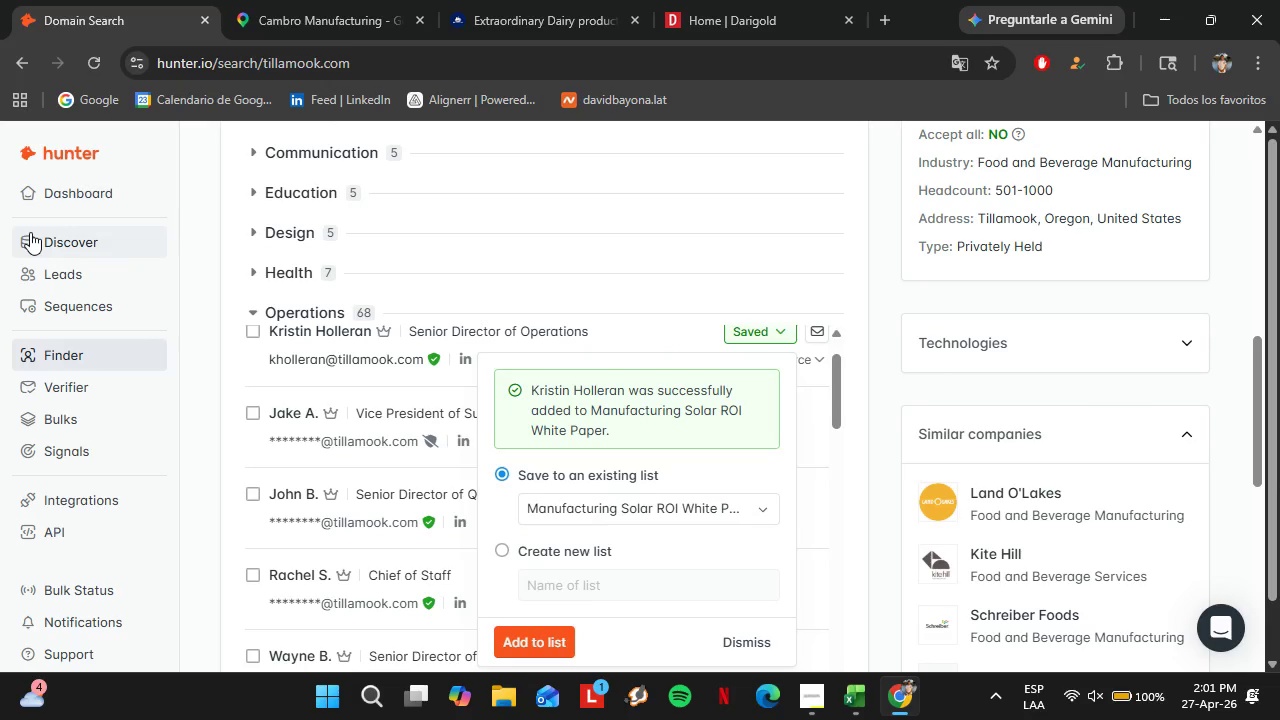 
left_click([60, 282])
 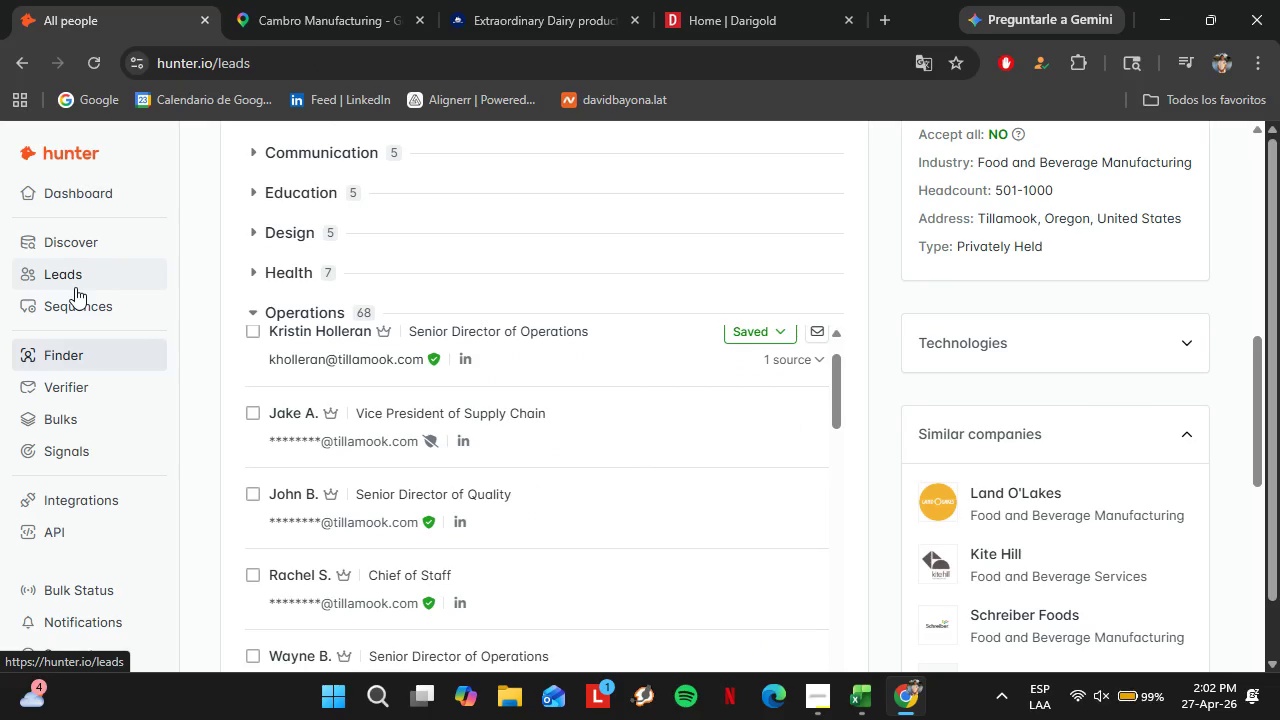 
scroll: coordinate [113, 493], scroll_direction: down, amount: 6.0
 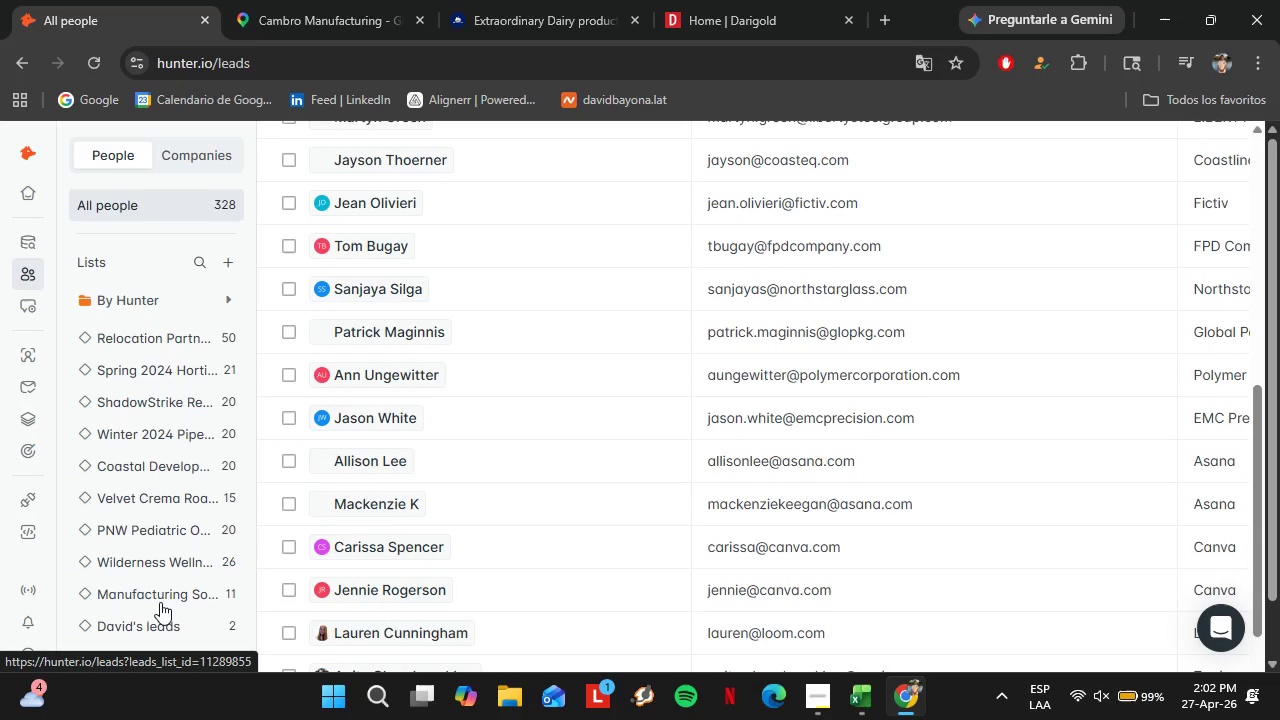 
left_click([160, 601])
 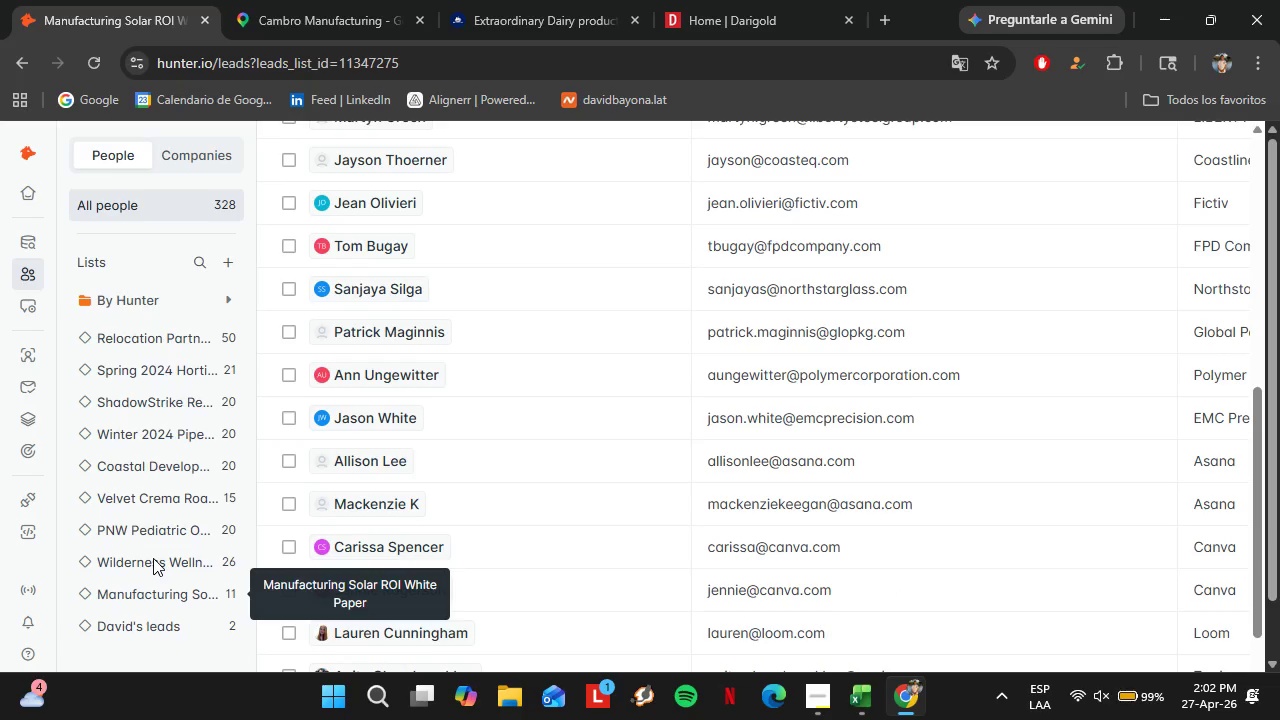 
wait(7.45)
 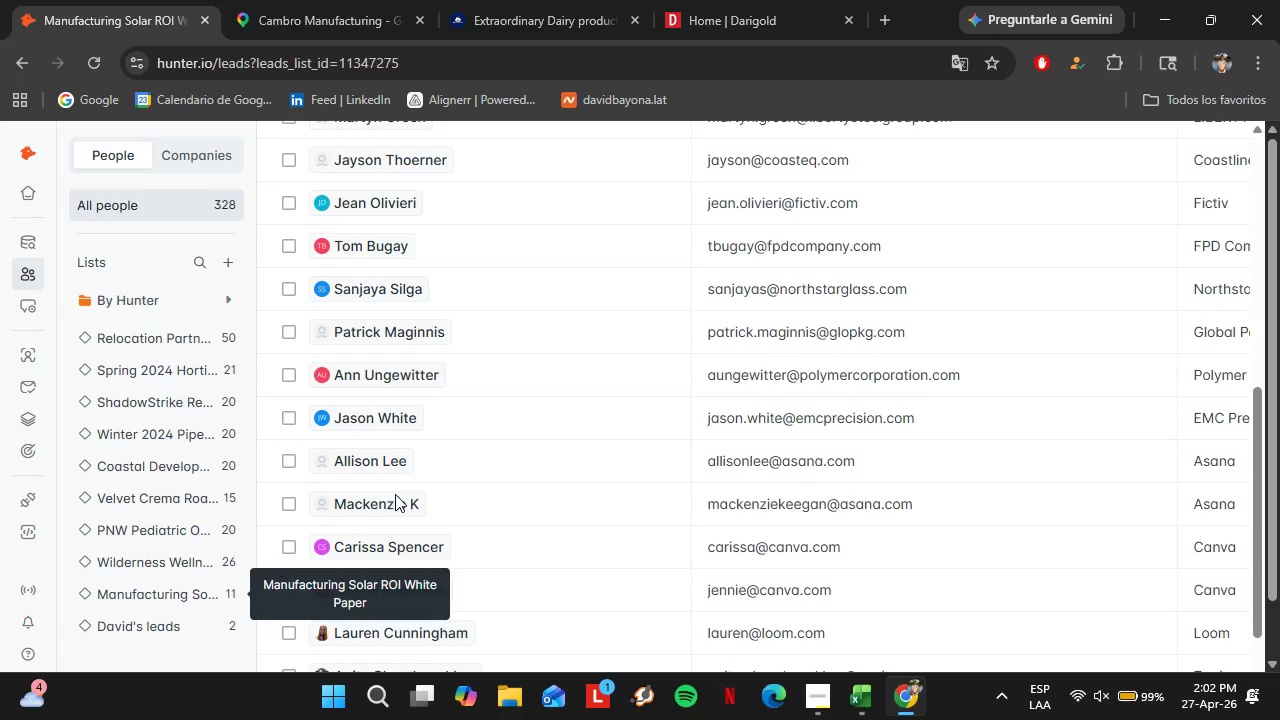 
scroll: coordinate [408, 505], scroll_direction: down, amount: 2.0
 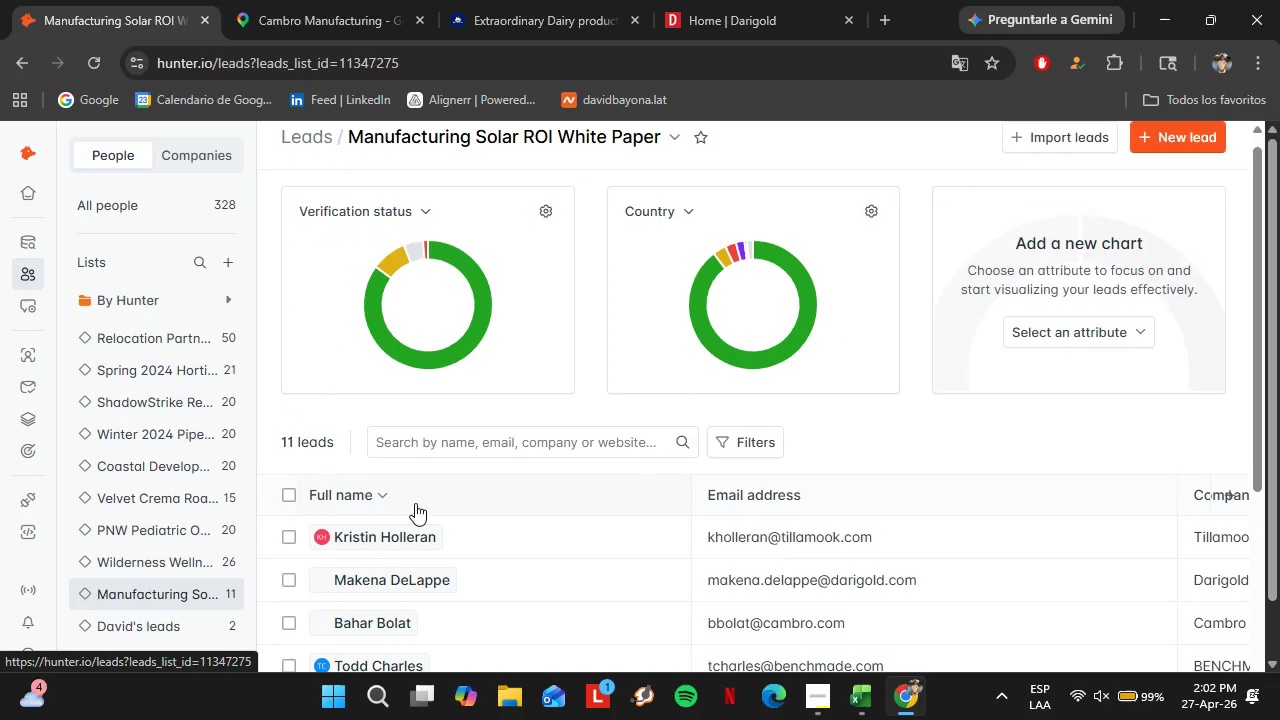 
left_click_drag(start_coordinate=[407, 602], to_coordinate=[1034, 606])
 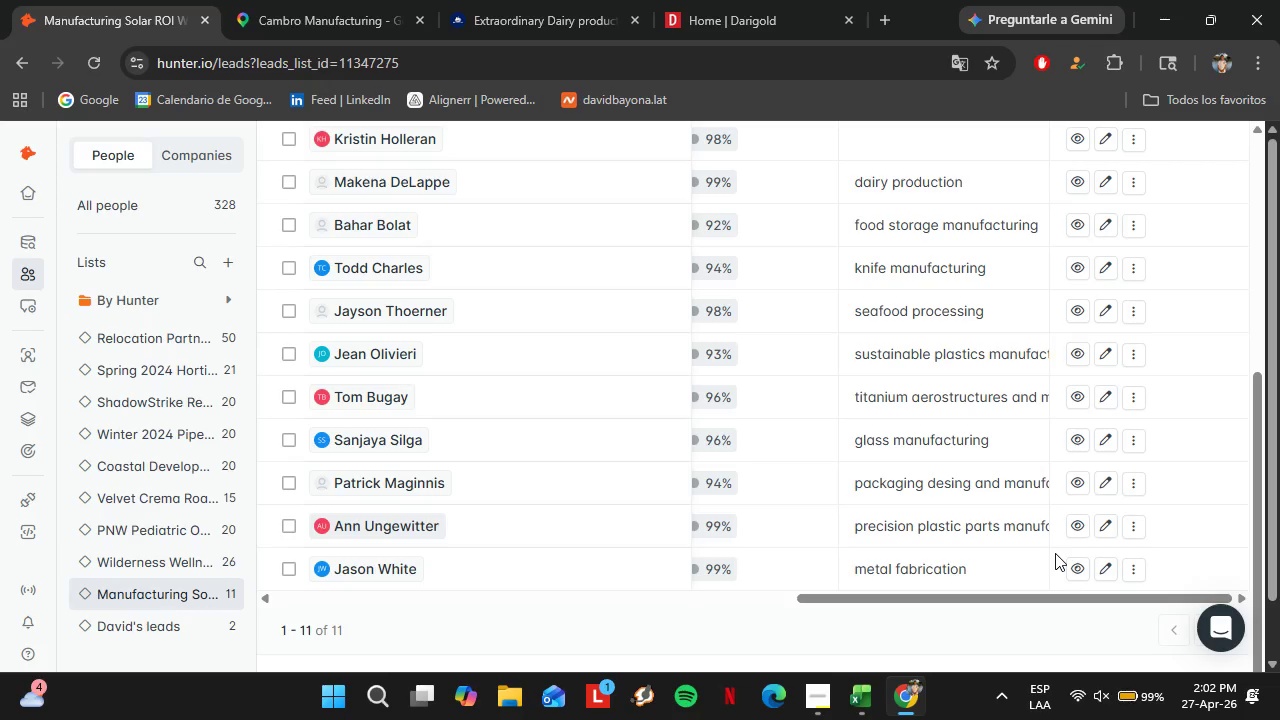 
scroll: coordinate [480, 495], scroll_direction: down, amount: 4.0
 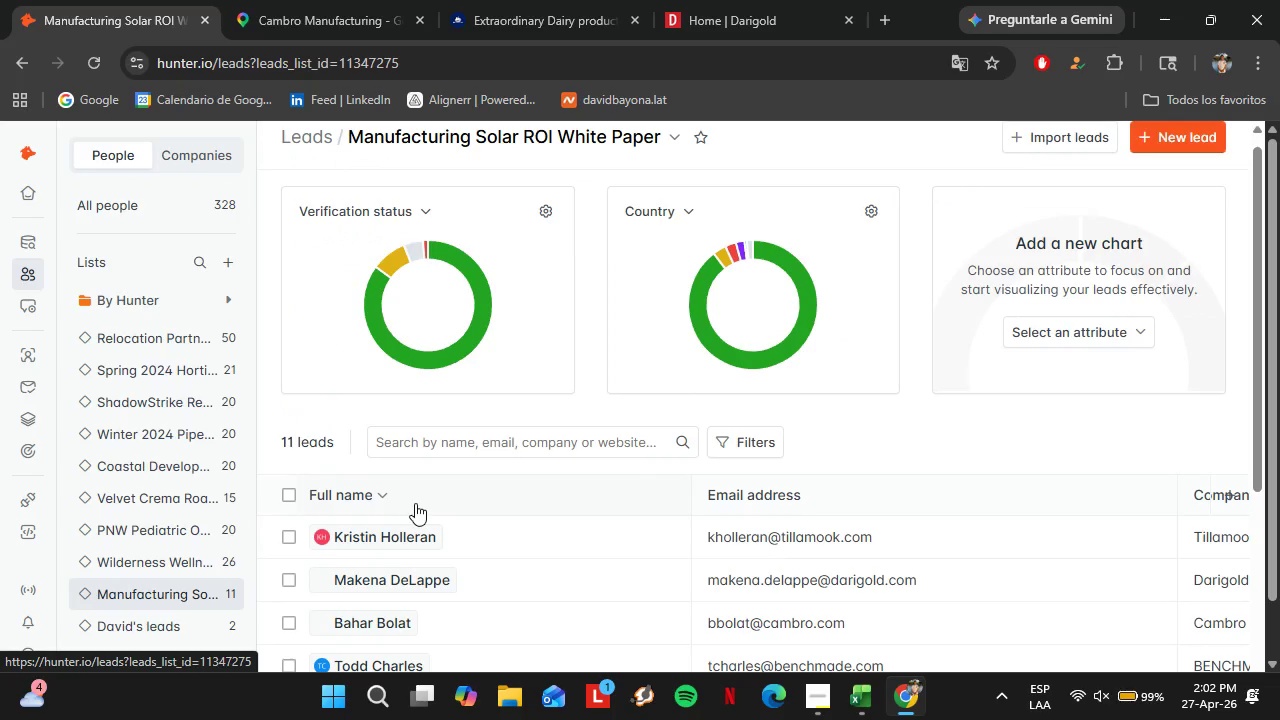 
scroll: coordinate [1051, 545], scroll_direction: up, amount: 2.0
 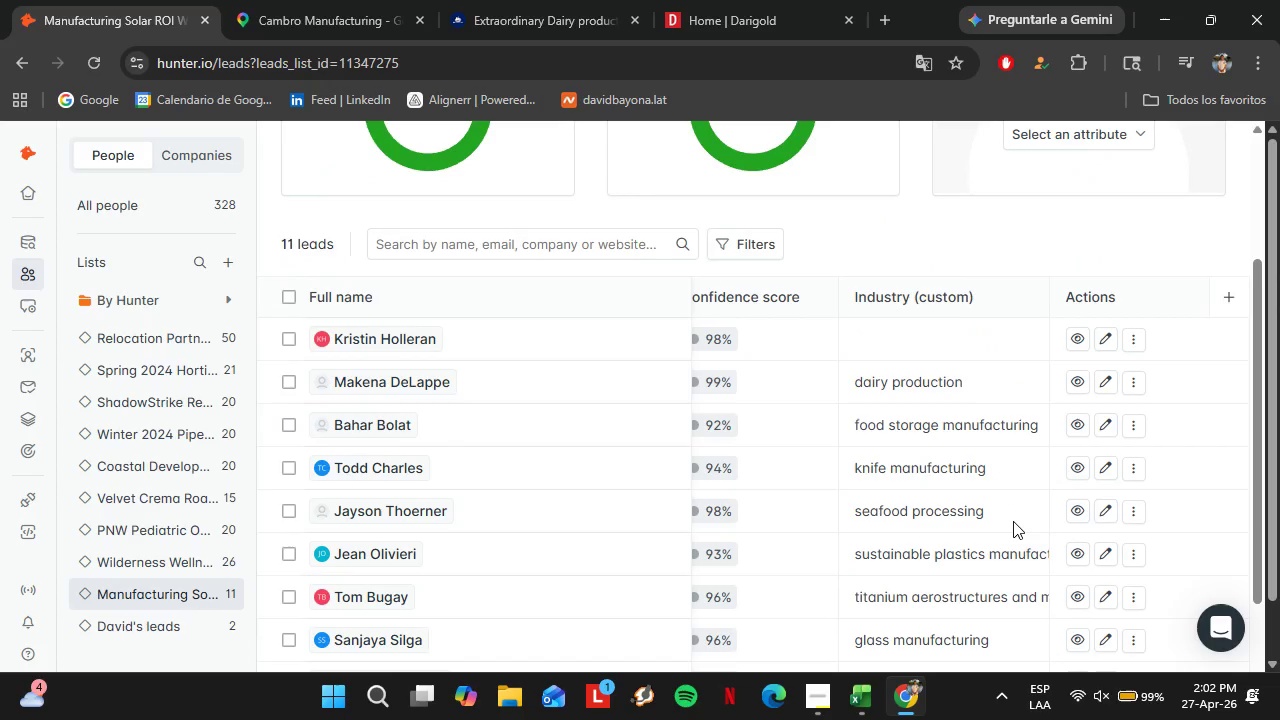 
left_click([887, 343])
 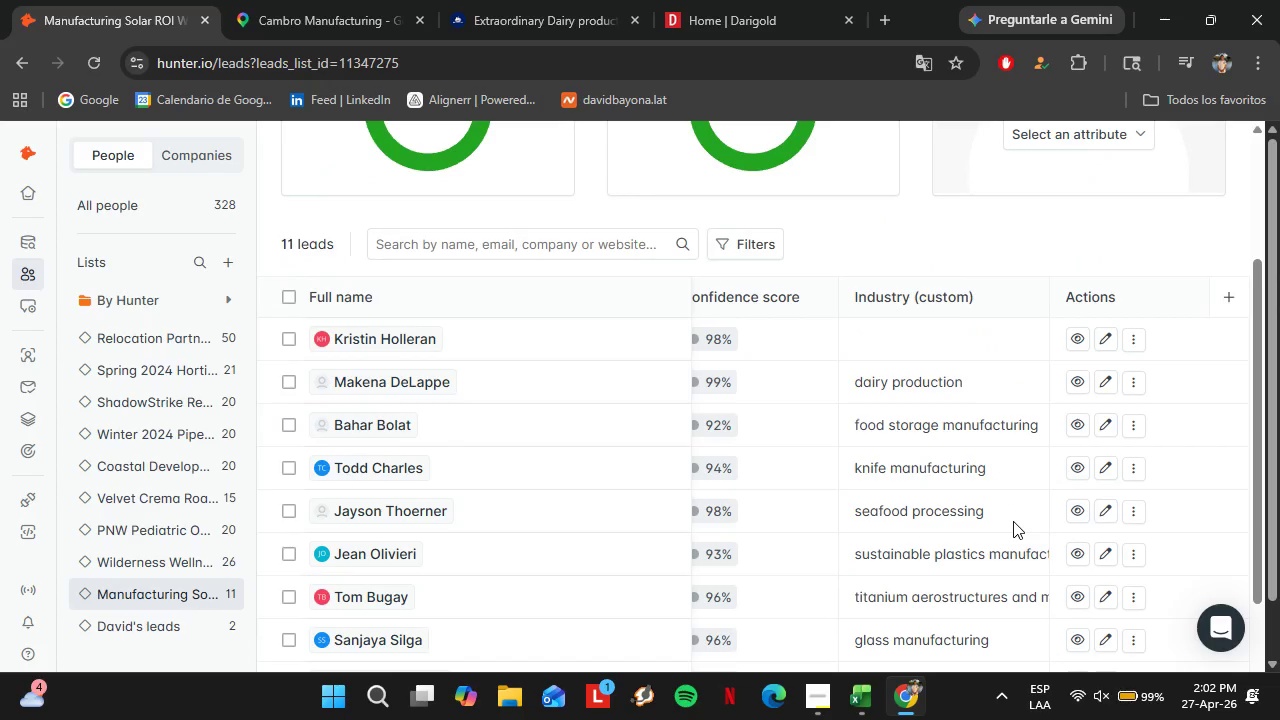 
double_click([887, 343])
 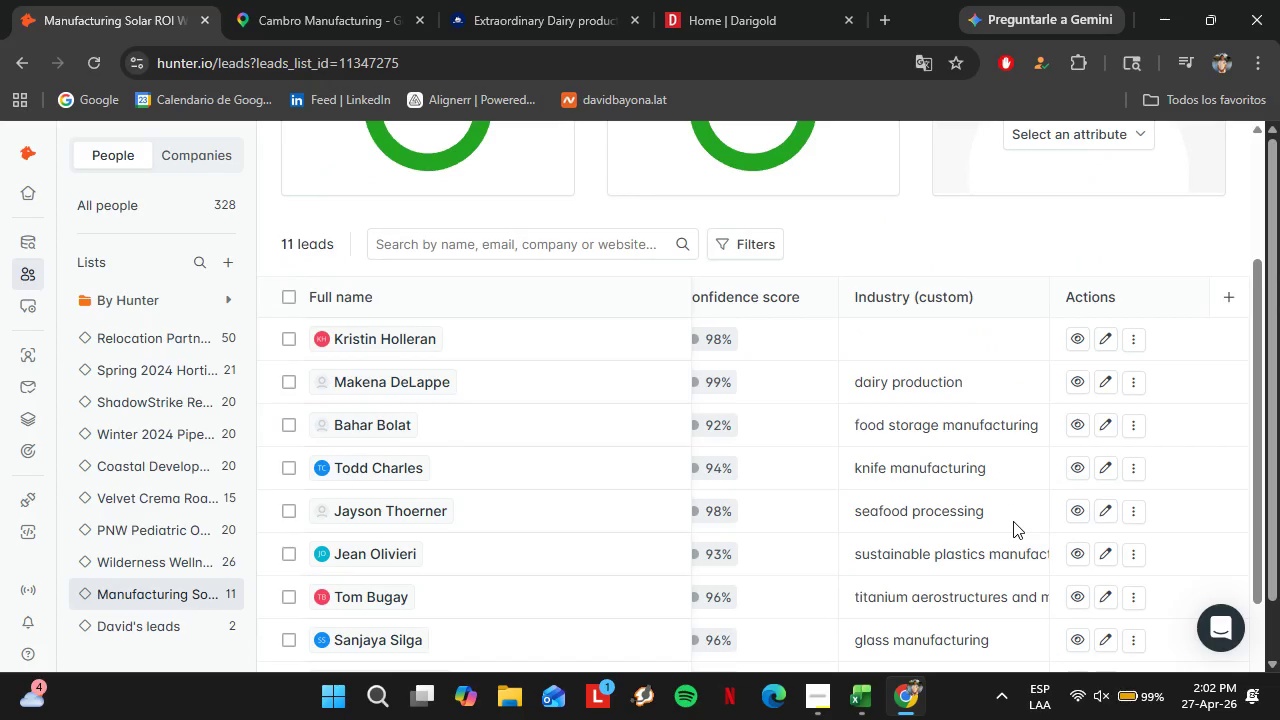 
triple_click([887, 343])
 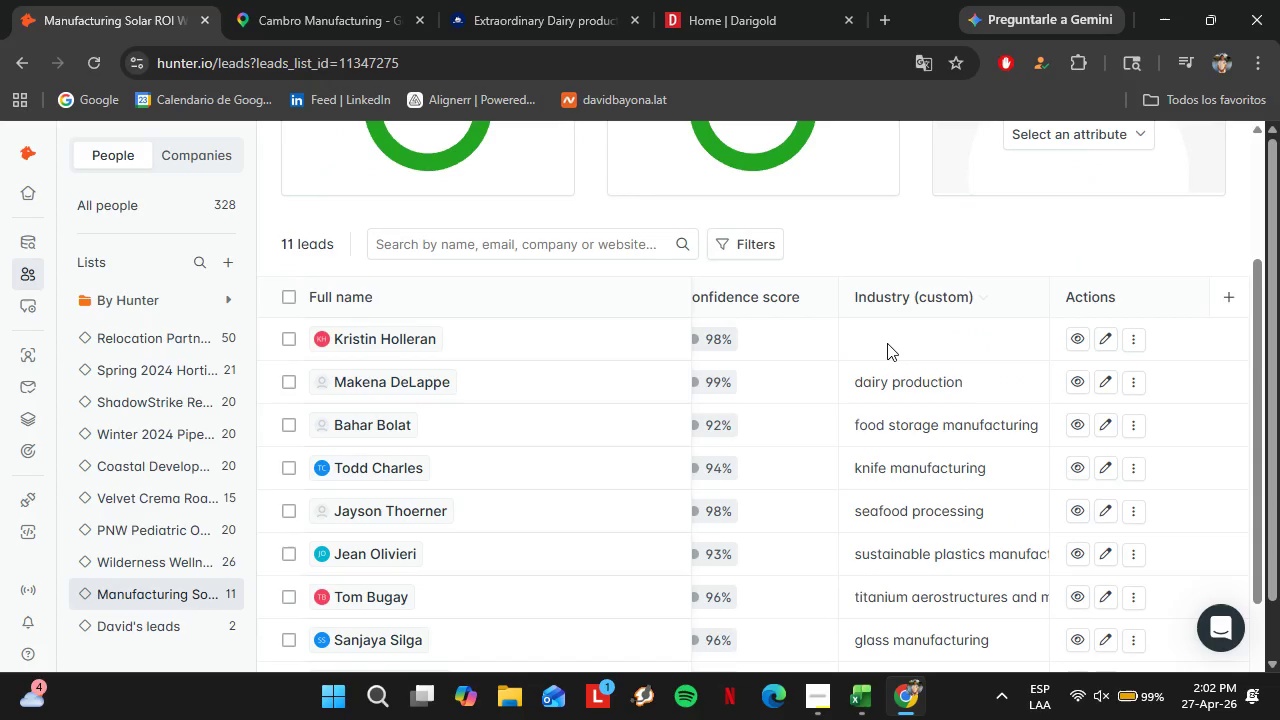 
type(dairy and food production)
 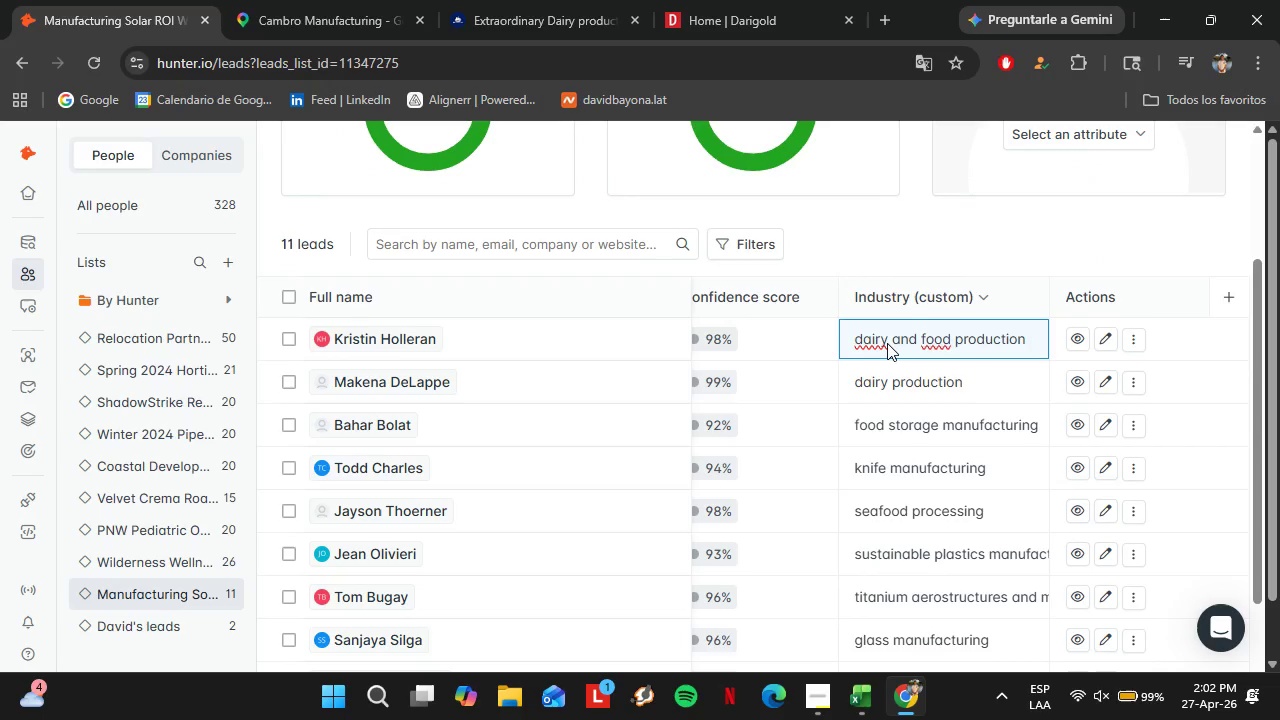 
key(Enter)
 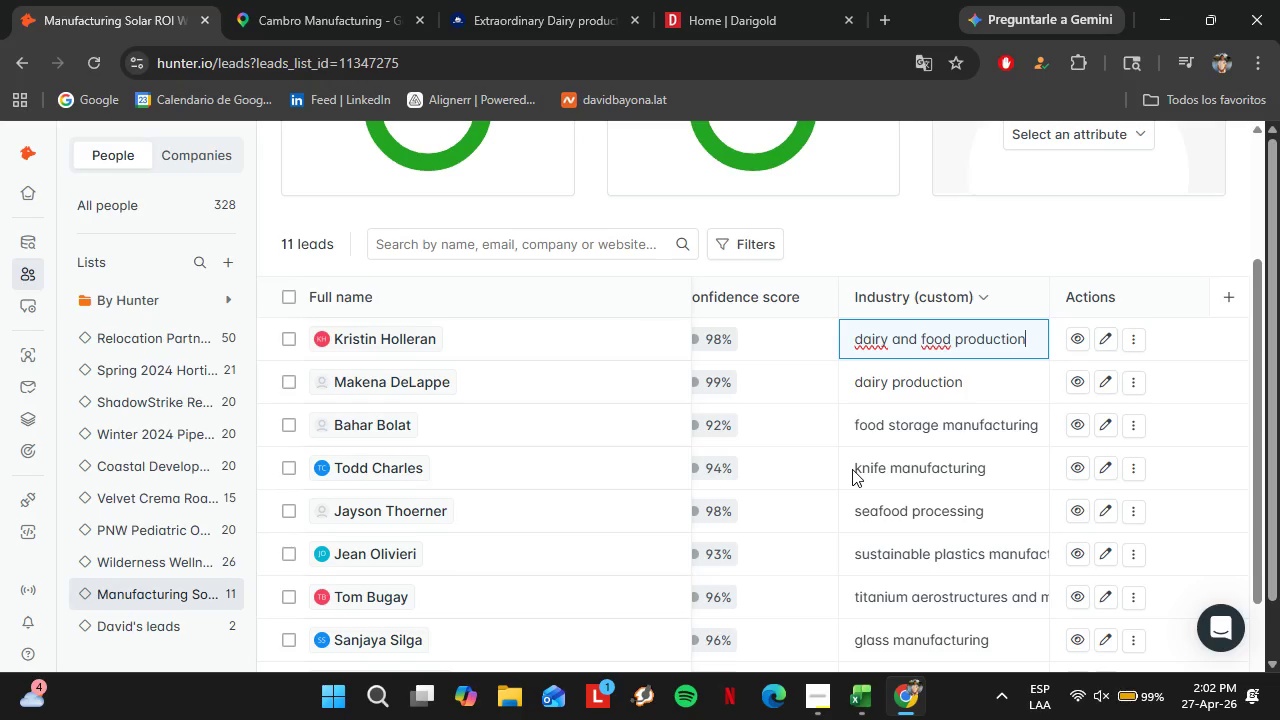 
scroll: coordinate [905, 542], scroll_direction: down, amount: 4.0
 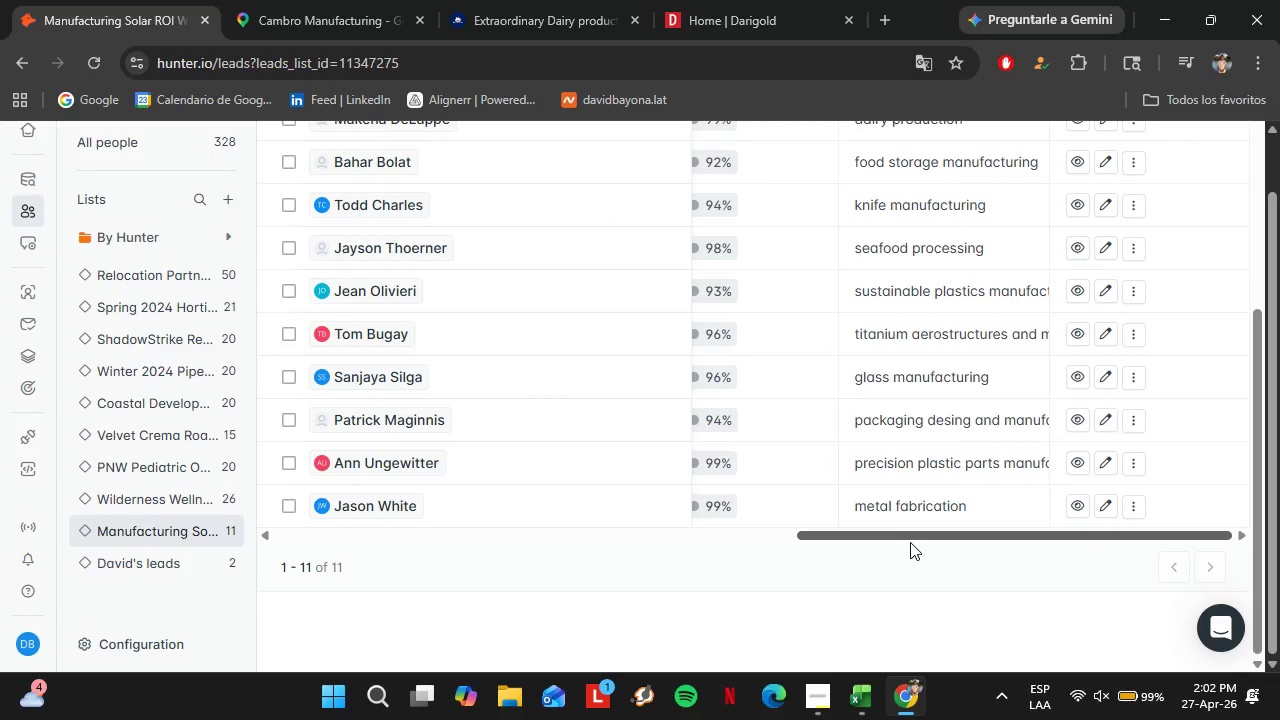 
left_click_drag(start_coordinate=[910, 542], to_coordinate=[317, 537])
 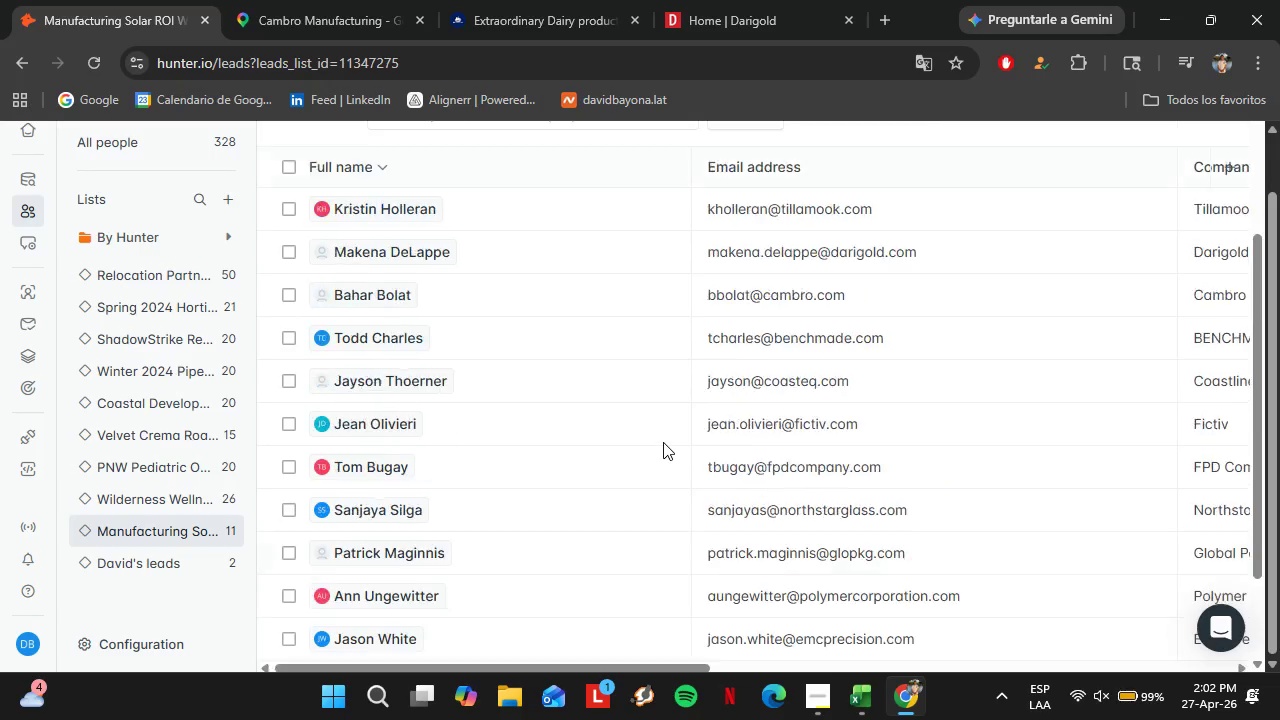 
scroll: coordinate [663, 442], scroll_direction: up, amount: 4.0
 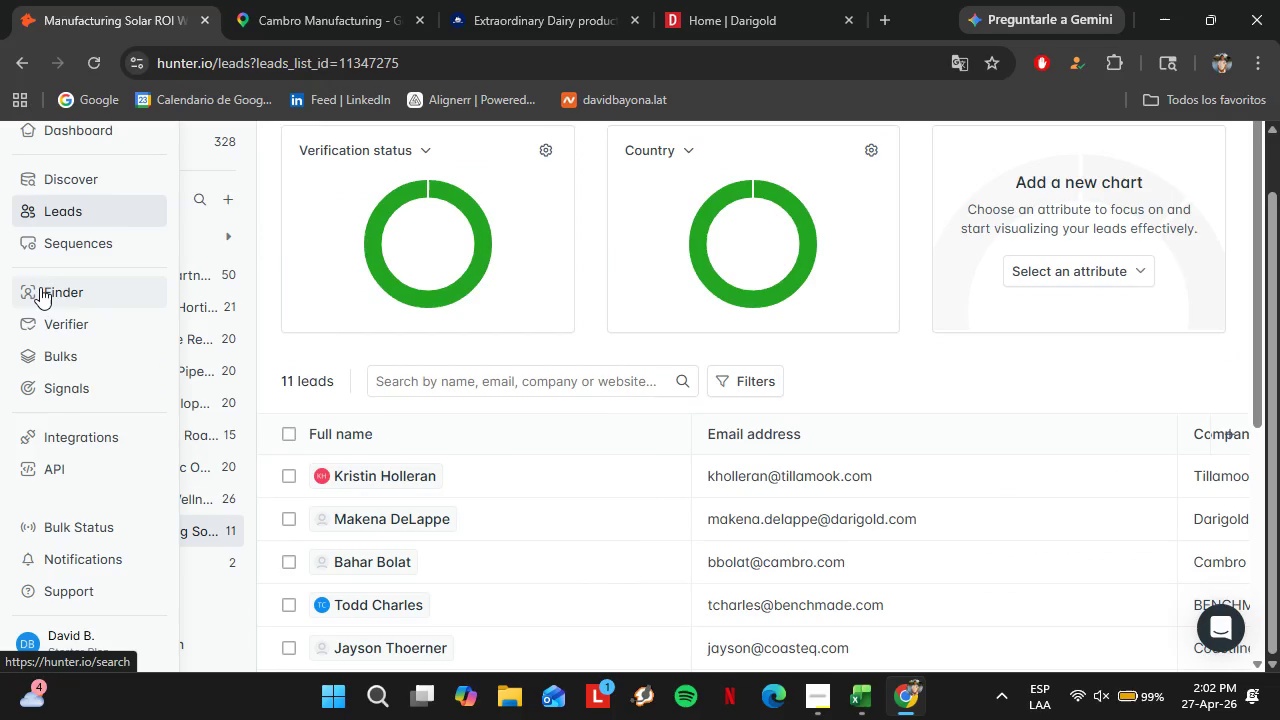 
left_click([40, 287])
 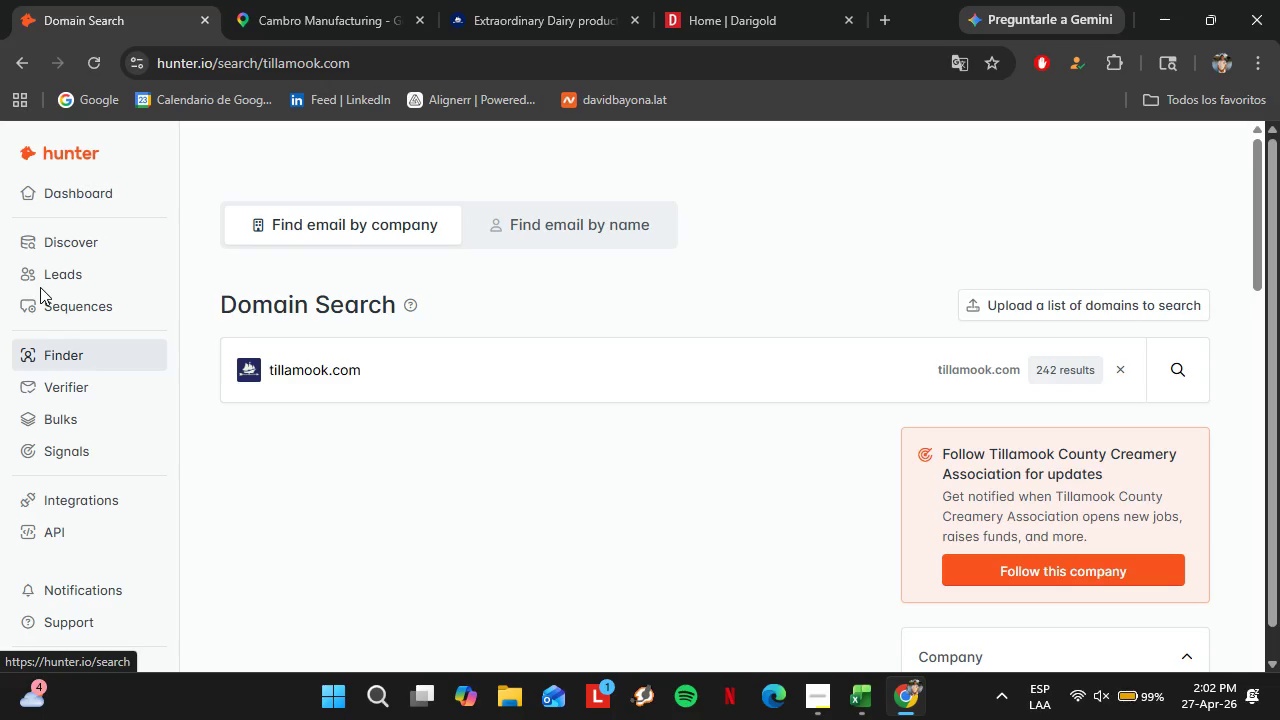 
double_click([437, 359])
 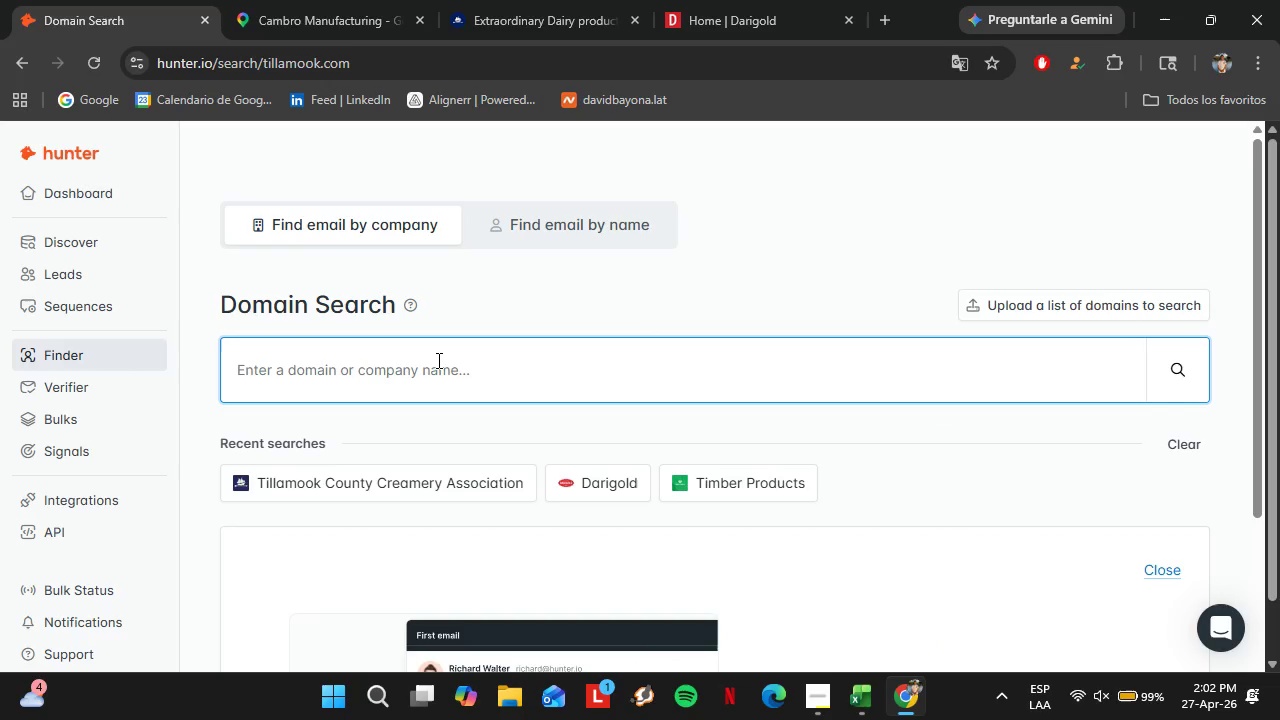 
type(lamvb)
key(Backspace)
key(Backspace)
type(bweston)
 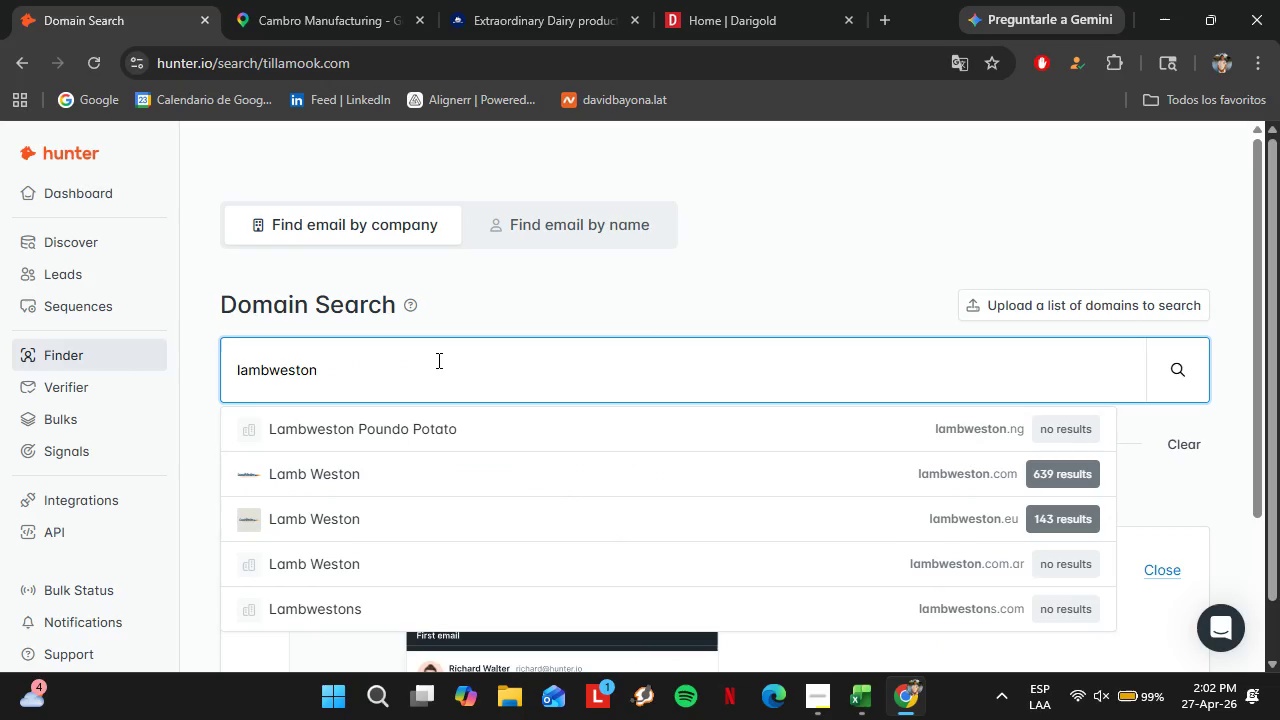 
key(ArrowDown)
 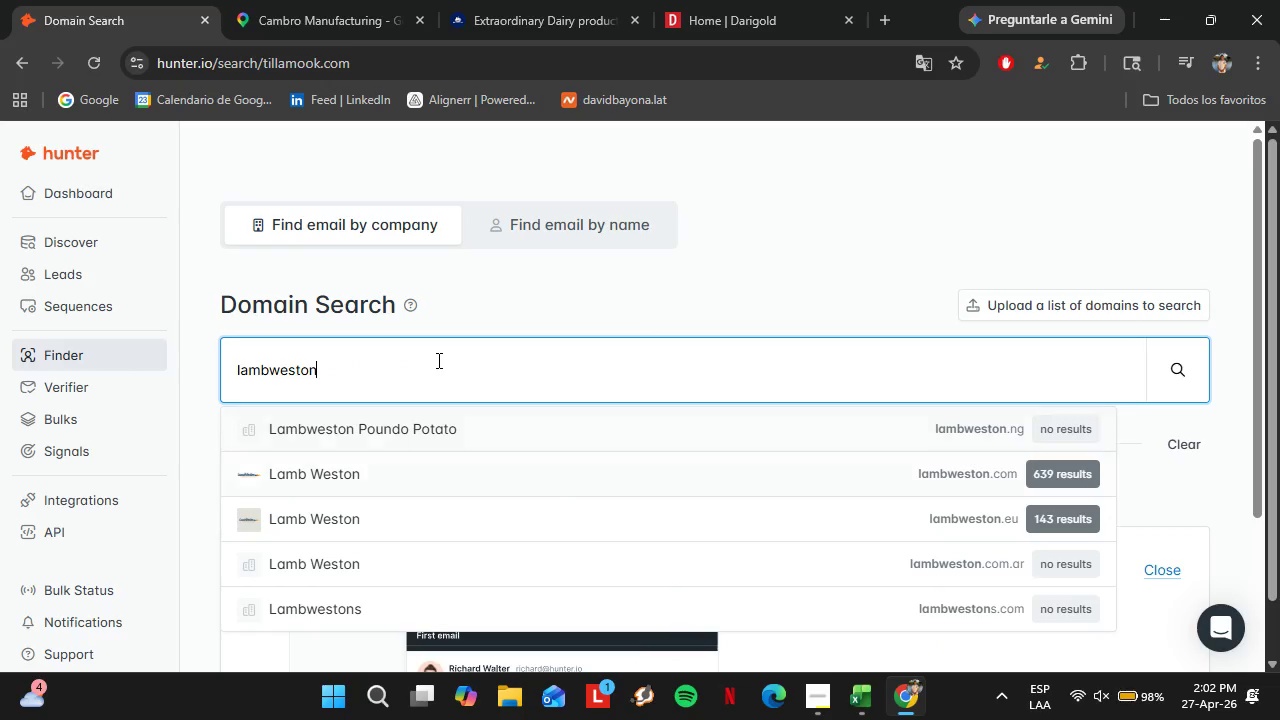 
key(ArrowDown)
 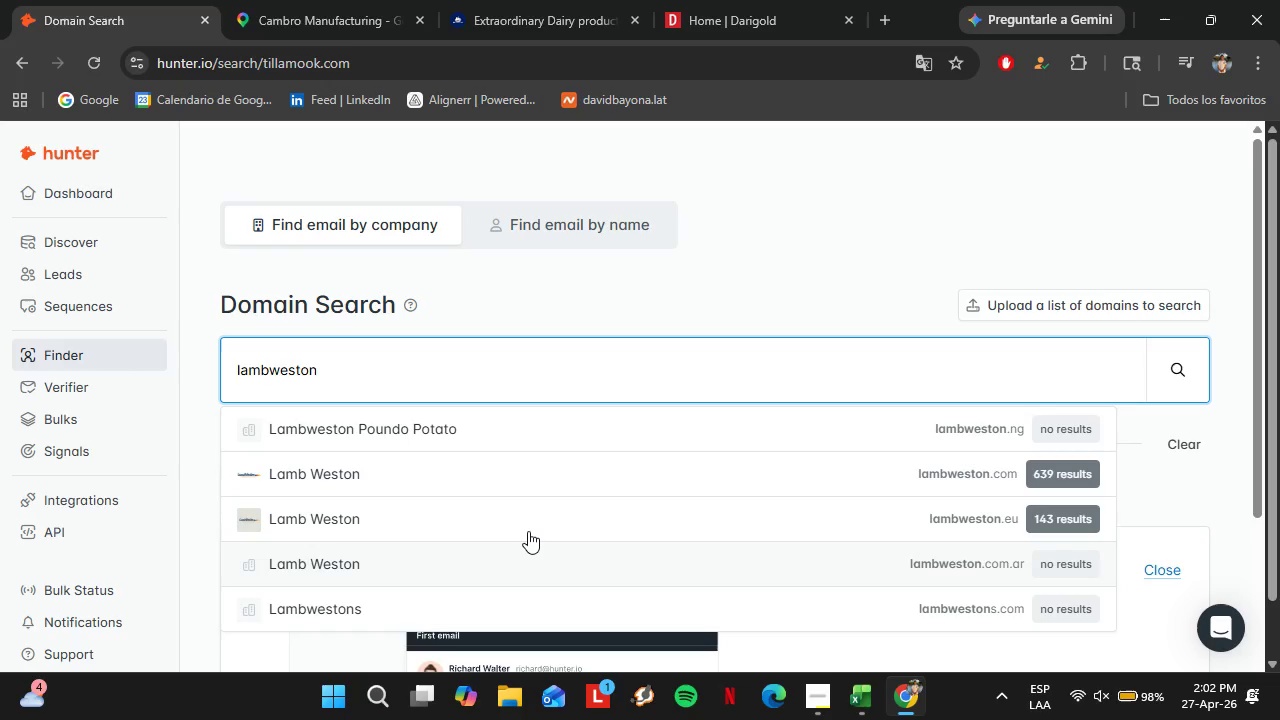 
left_click([418, 473])
 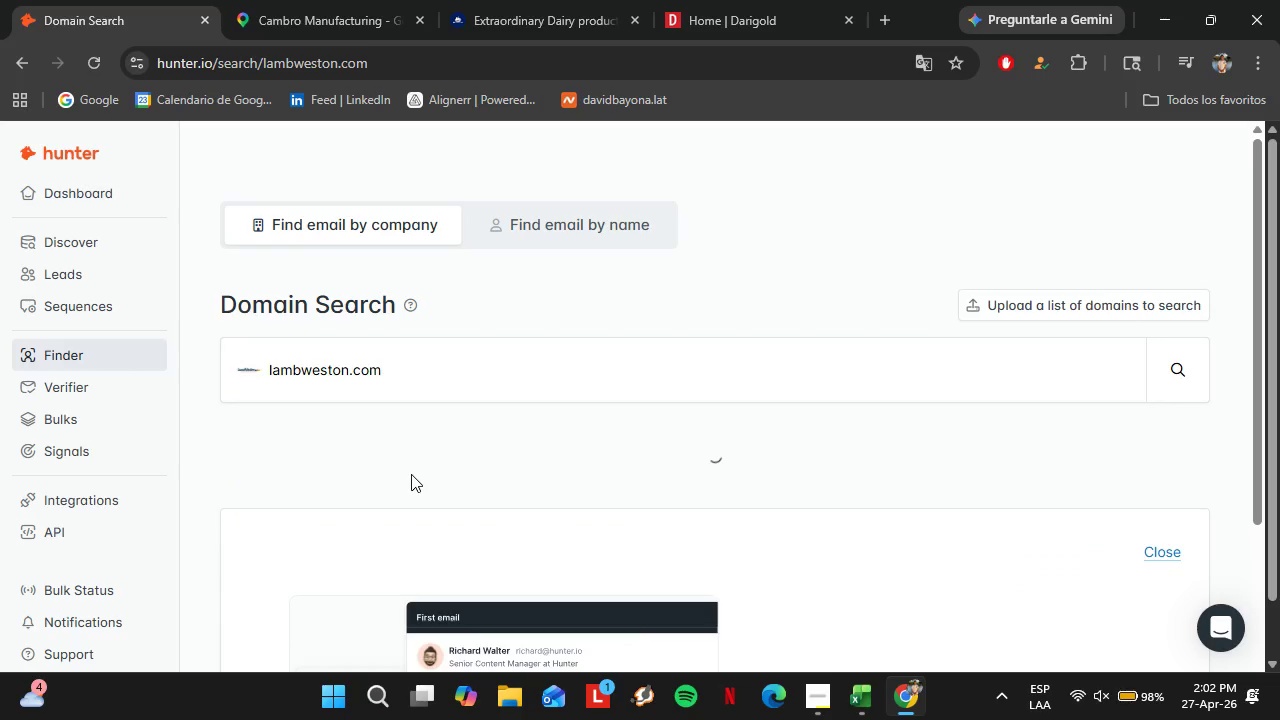 
double_click([356, 373])
 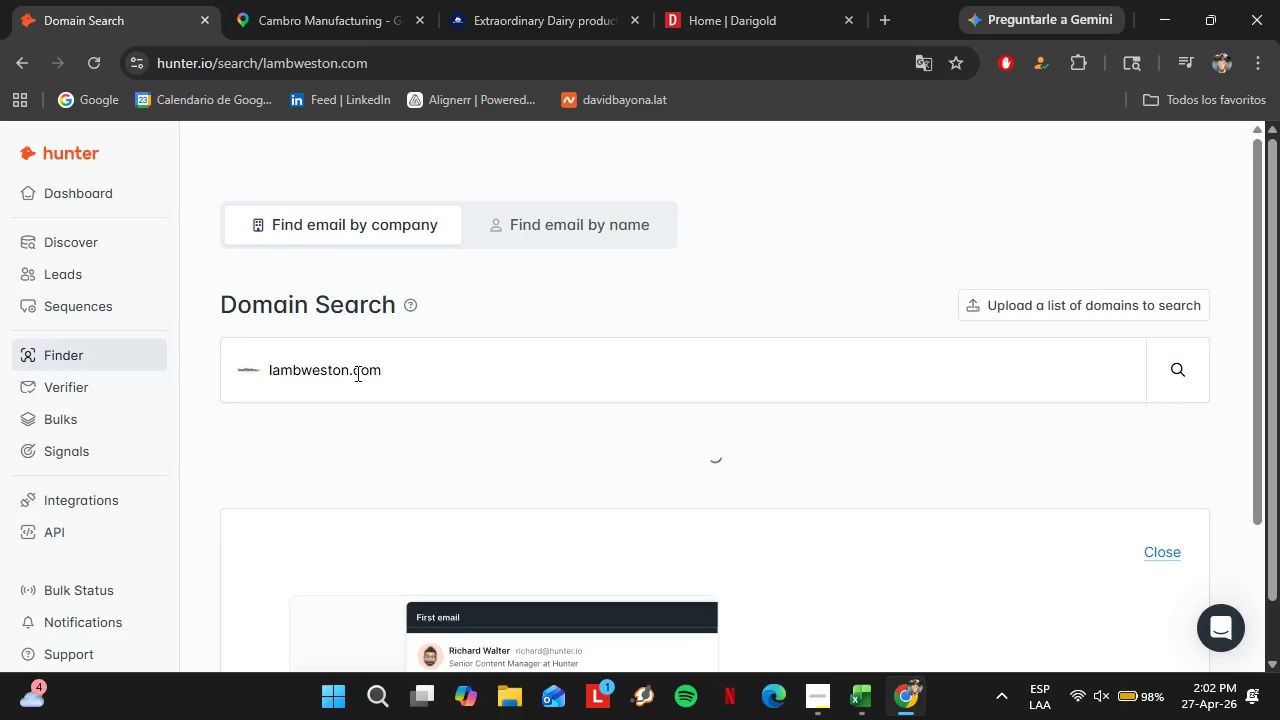 
triple_click([356, 373])
 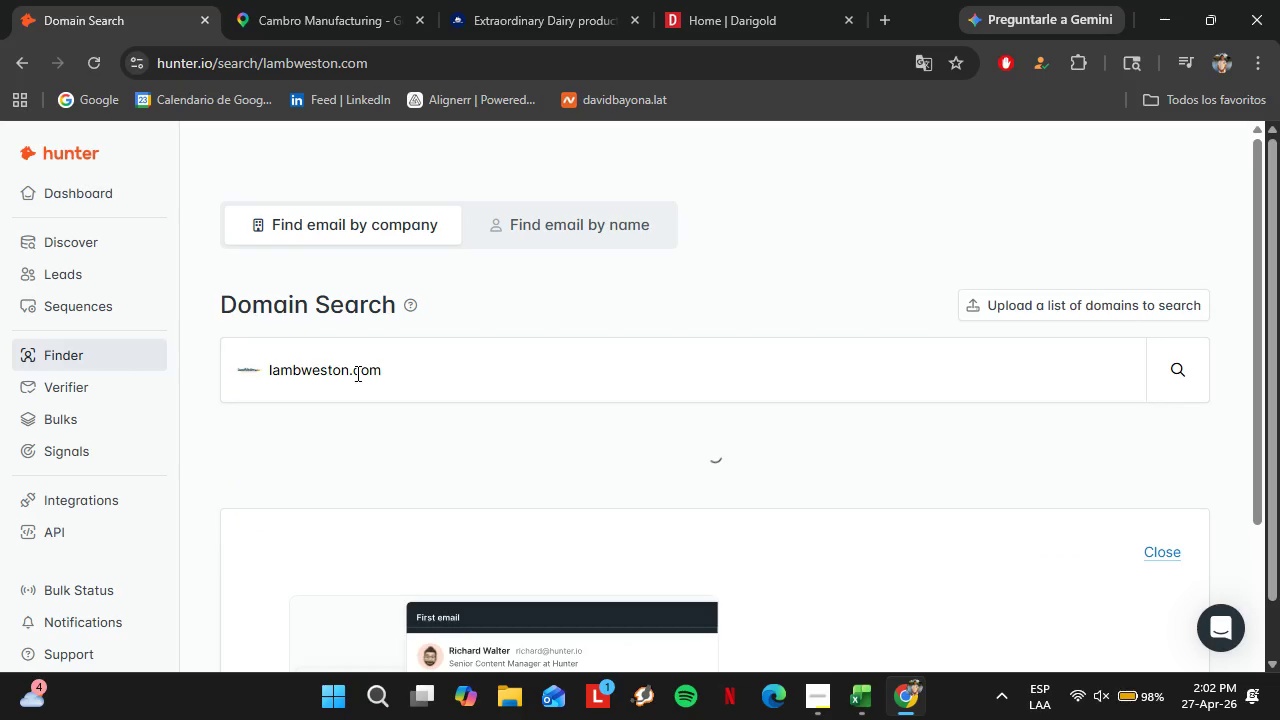 
key(Control+C)
 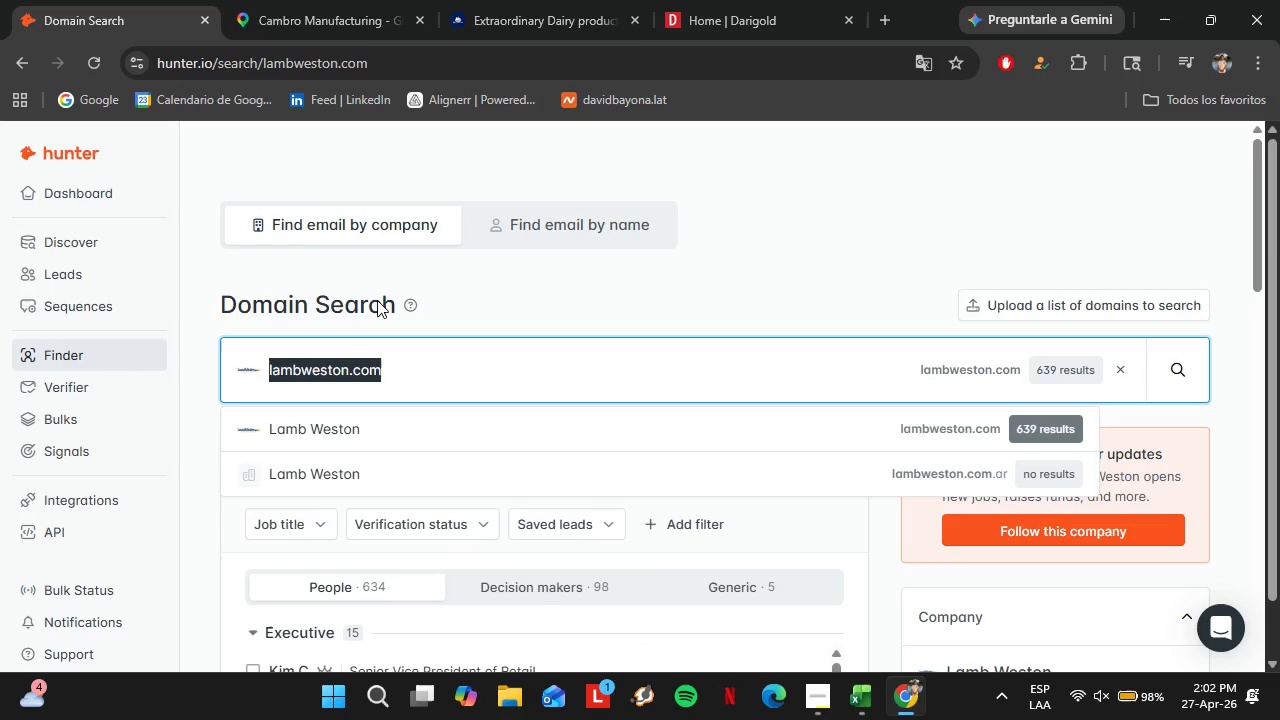 
left_click([518, 0])
 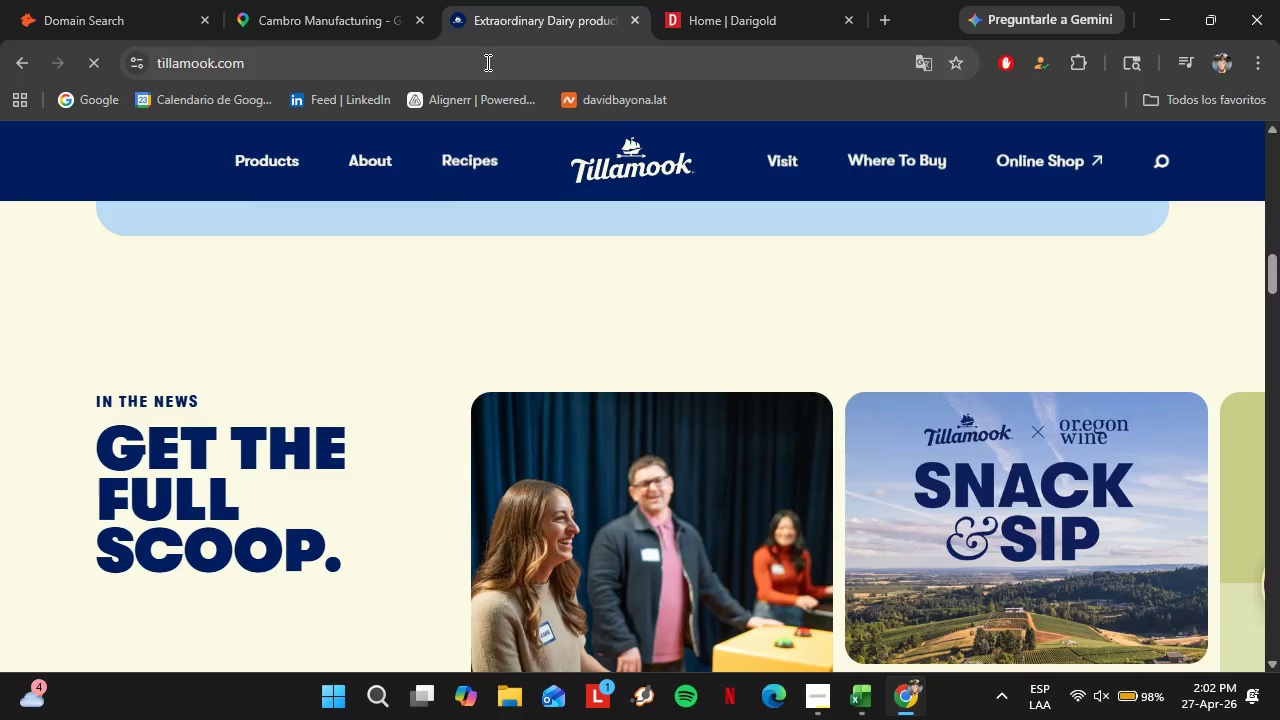 
left_click([486, 62])
 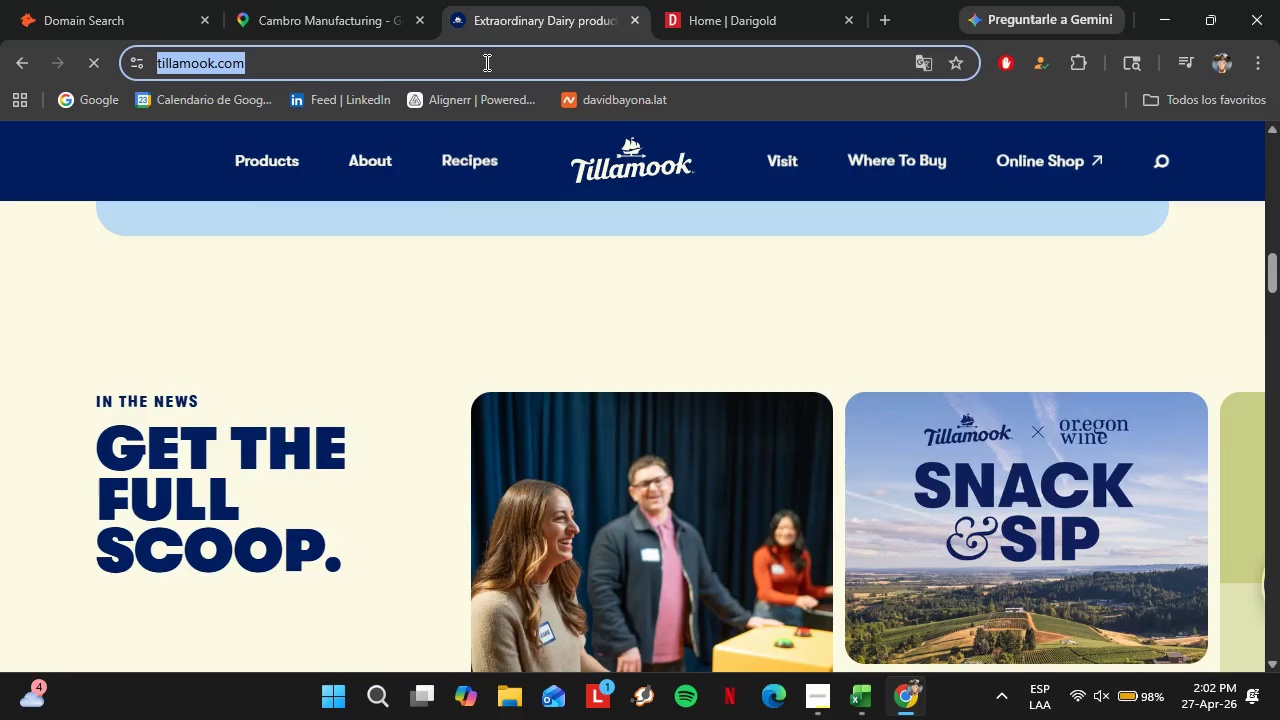 
key(Control+V)
 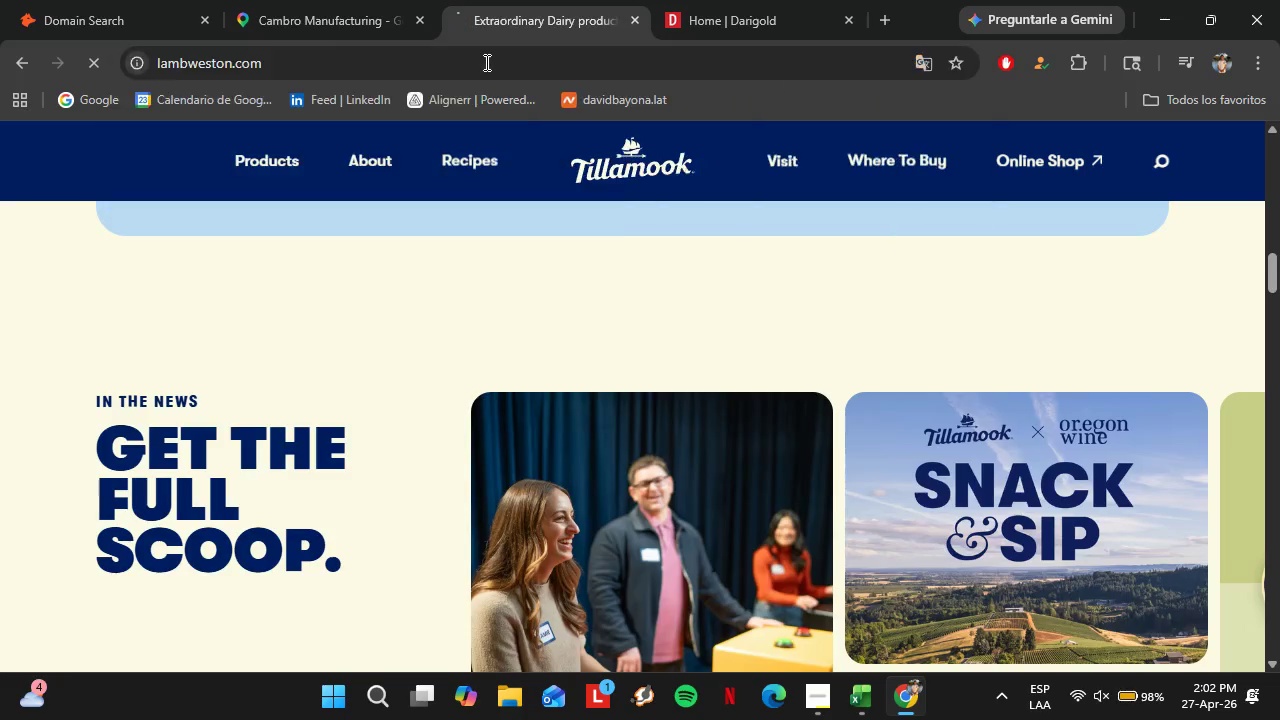 
key(Enter)
 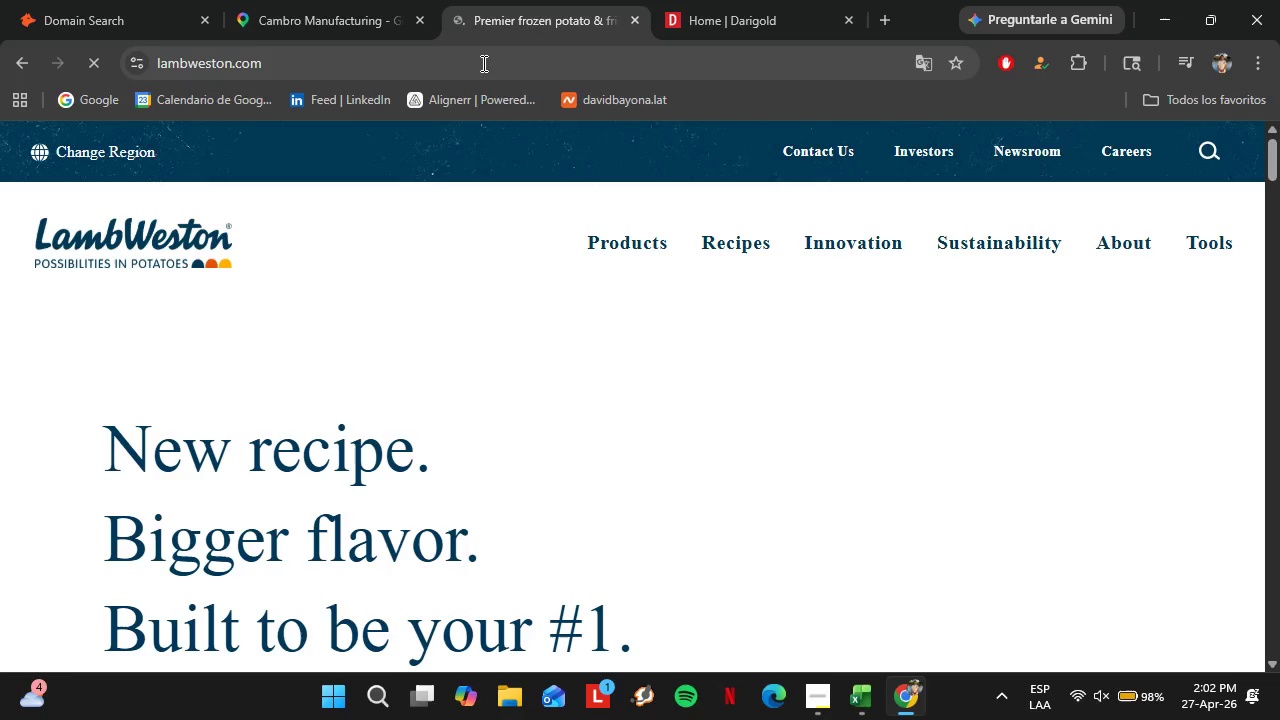 
wait(10.22)
 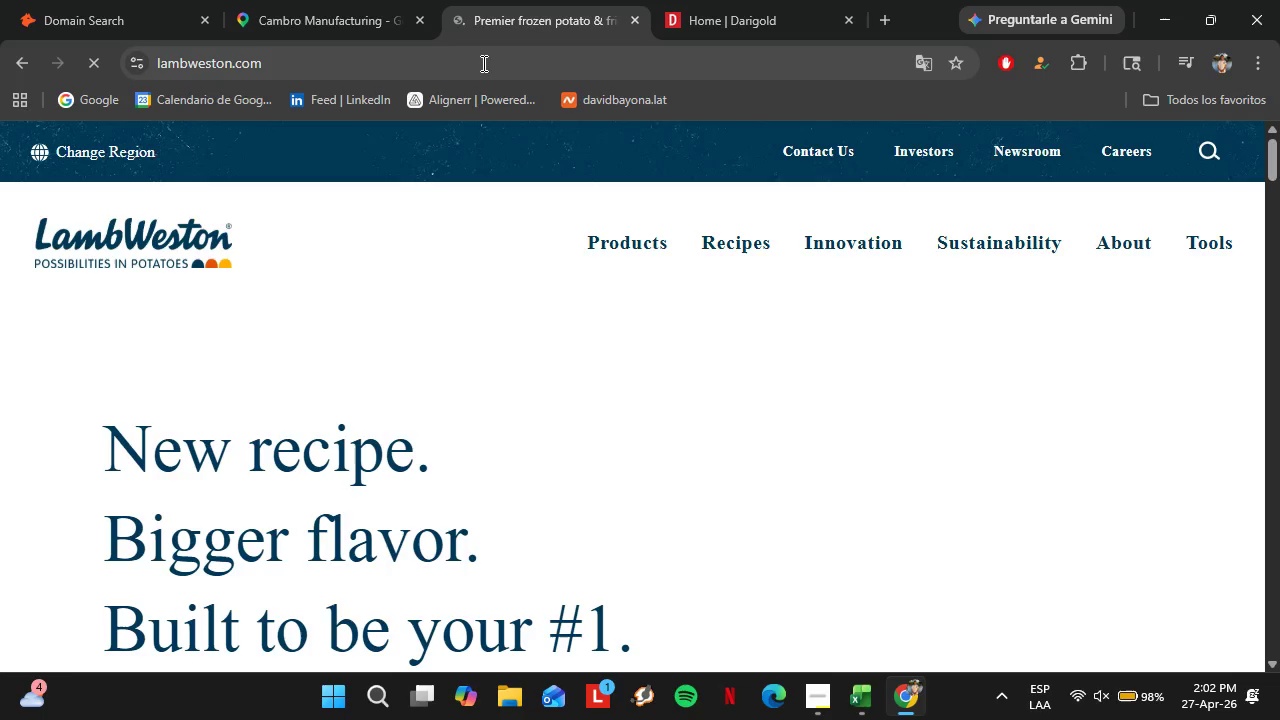 
scroll: coordinate [613, 388], scroll_direction: down, amount: 8.0
 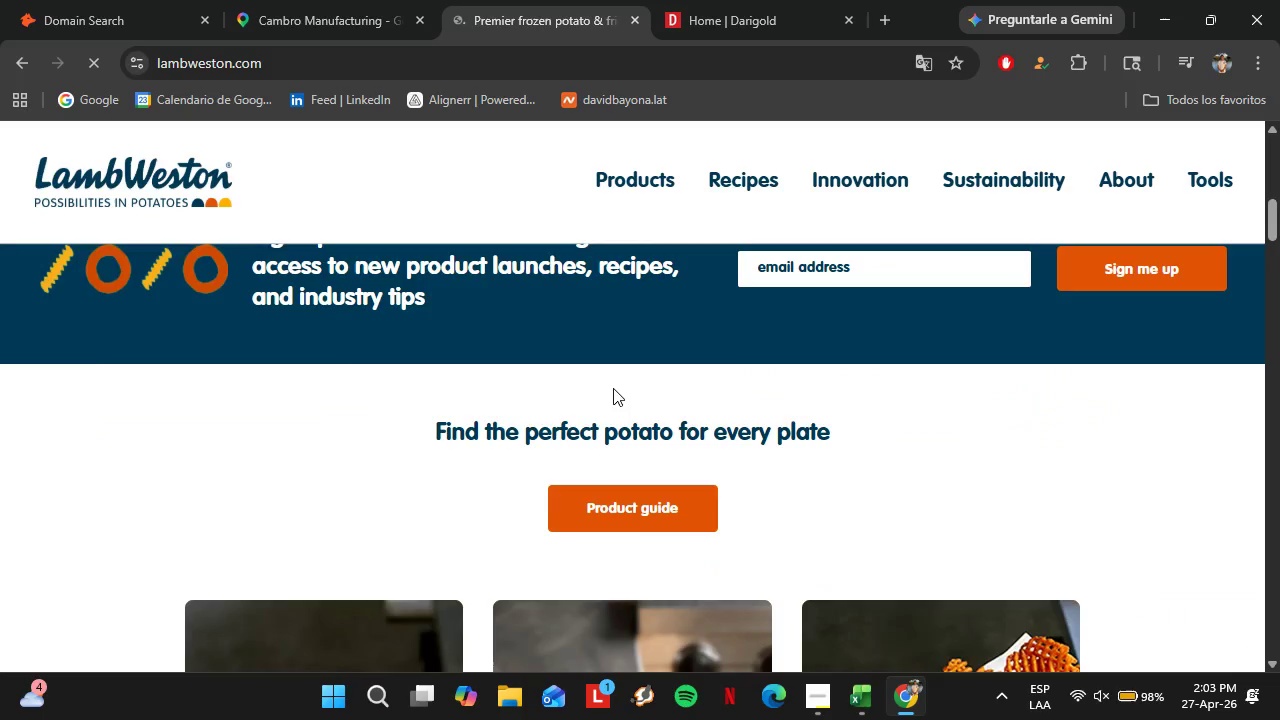 
scroll: coordinate [613, 388], scroll_direction: up, amount: 1.0
 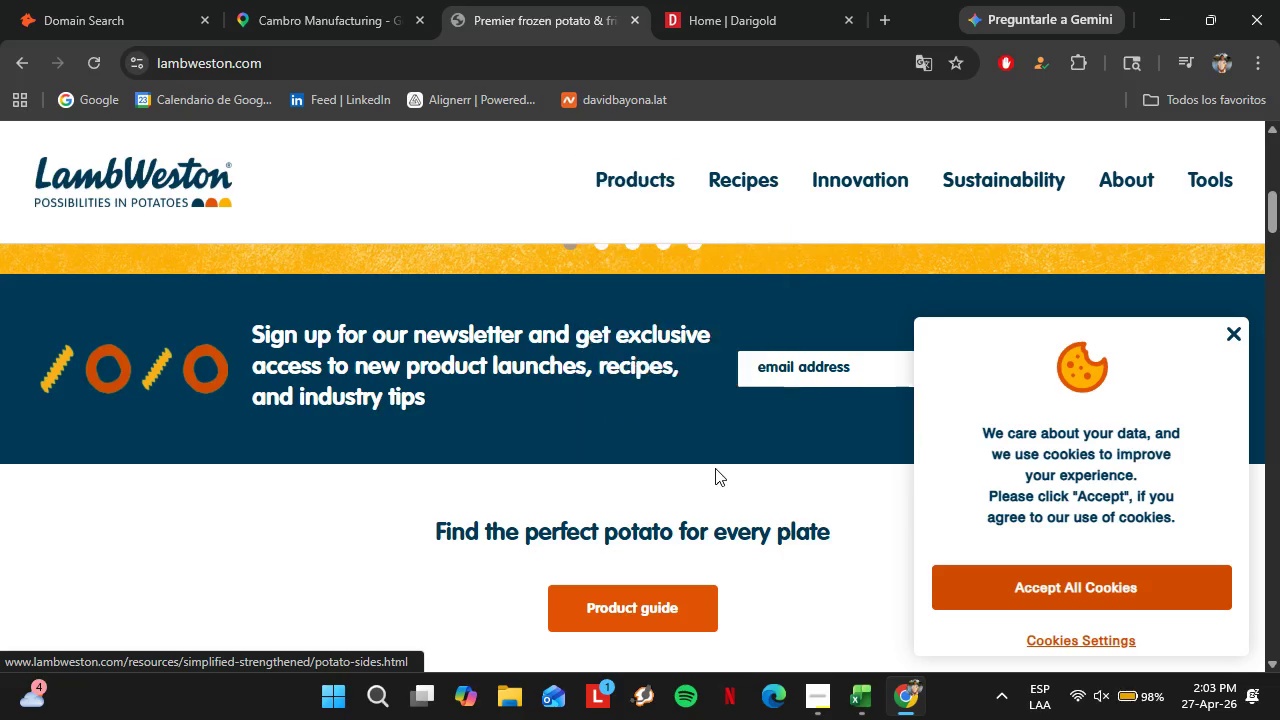 
scroll: coordinate [758, 316], scroll_direction: down, amount: 8.0
 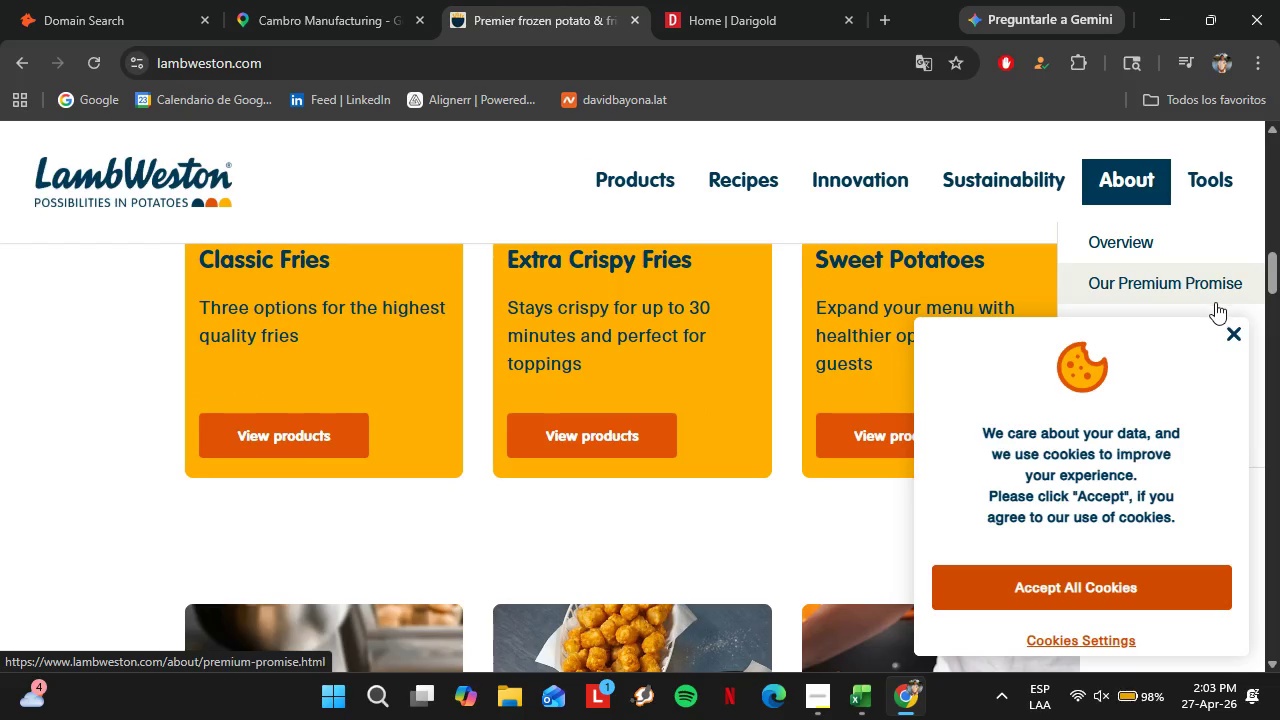 
left_click([1234, 326])
 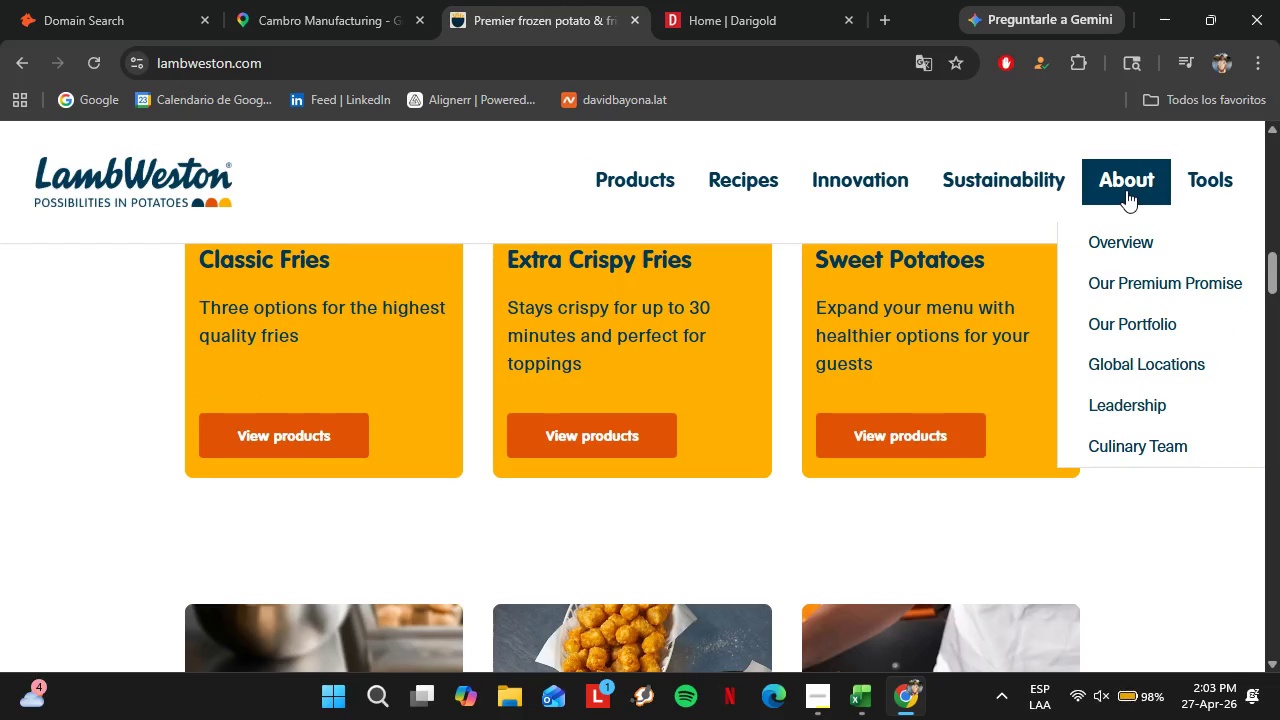 
left_click([1126, 190])
 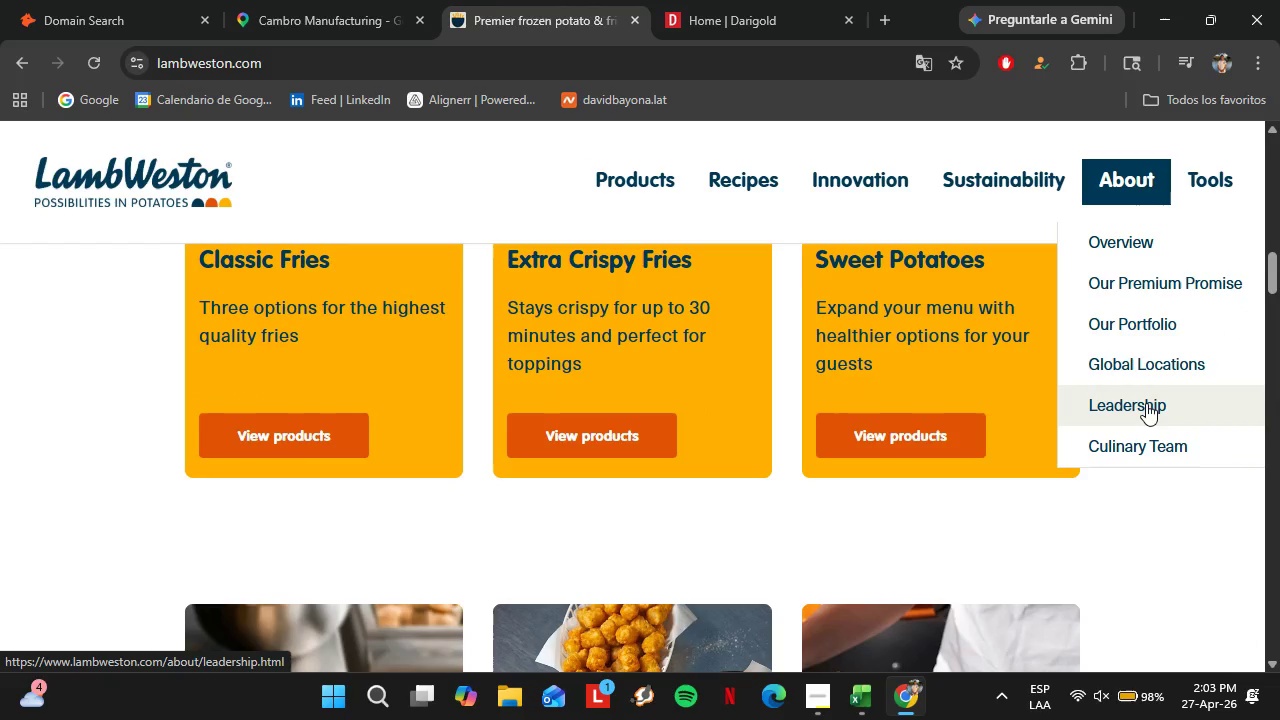 
left_click([1146, 403])
 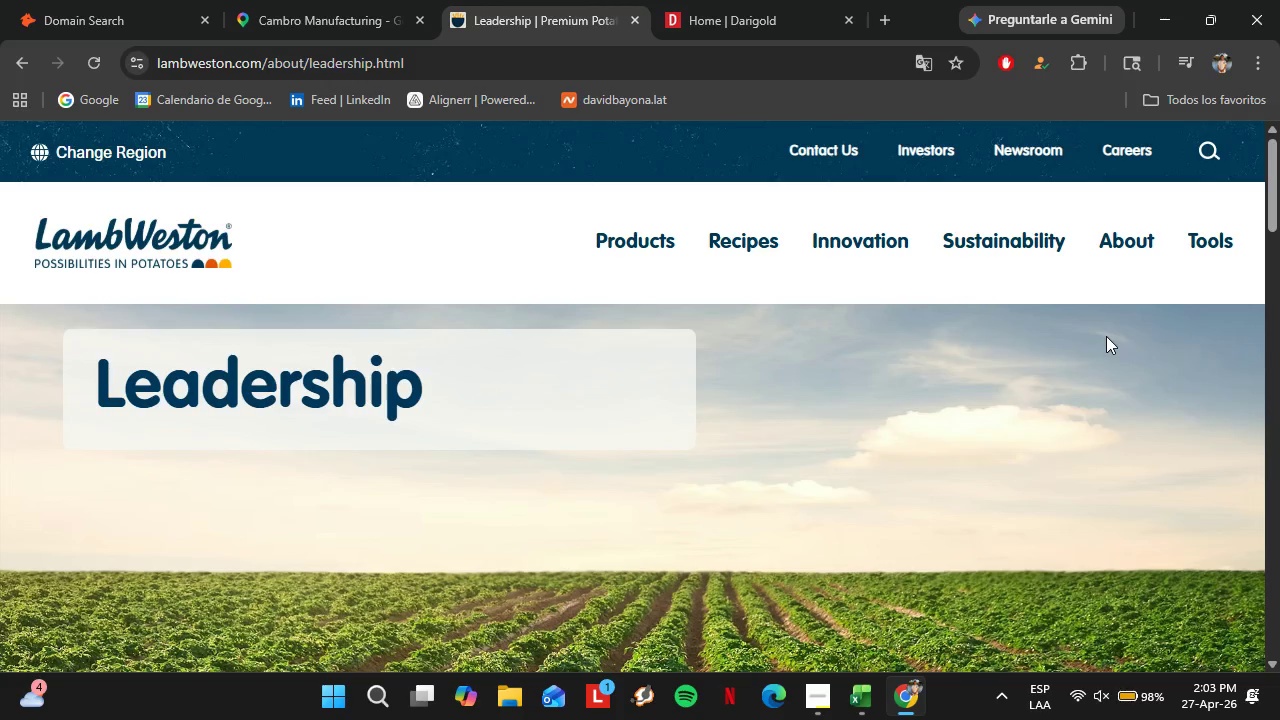 
wait(5.73)
 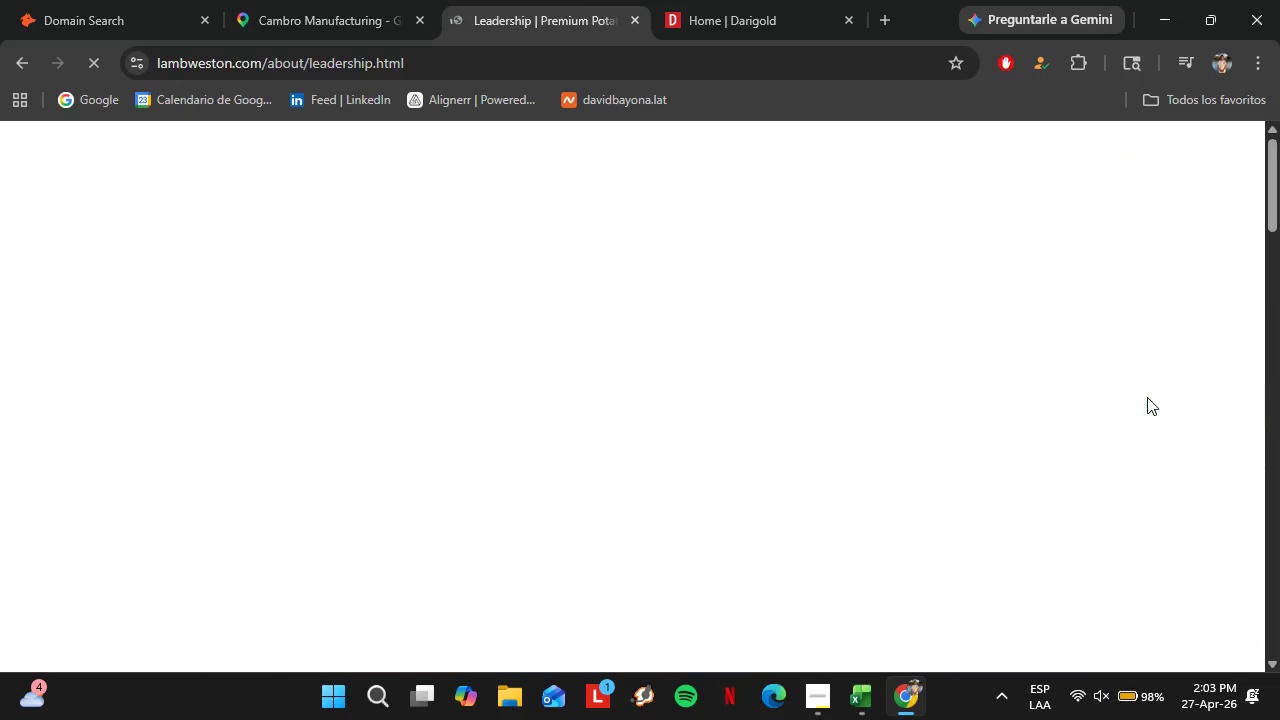 
scroll: coordinate [478, 477], scroll_direction: down, amount: 16.0
 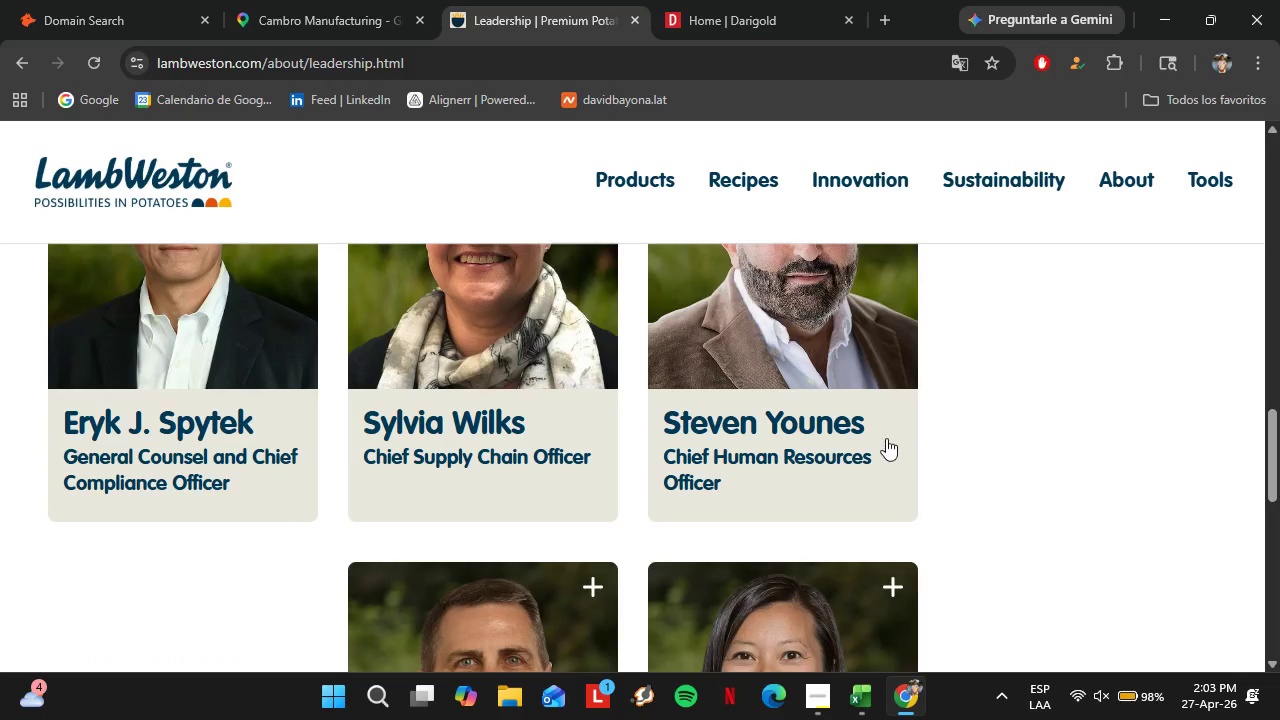 
scroll: coordinate [892, 443], scroll_direction: up, amount: 1.0
 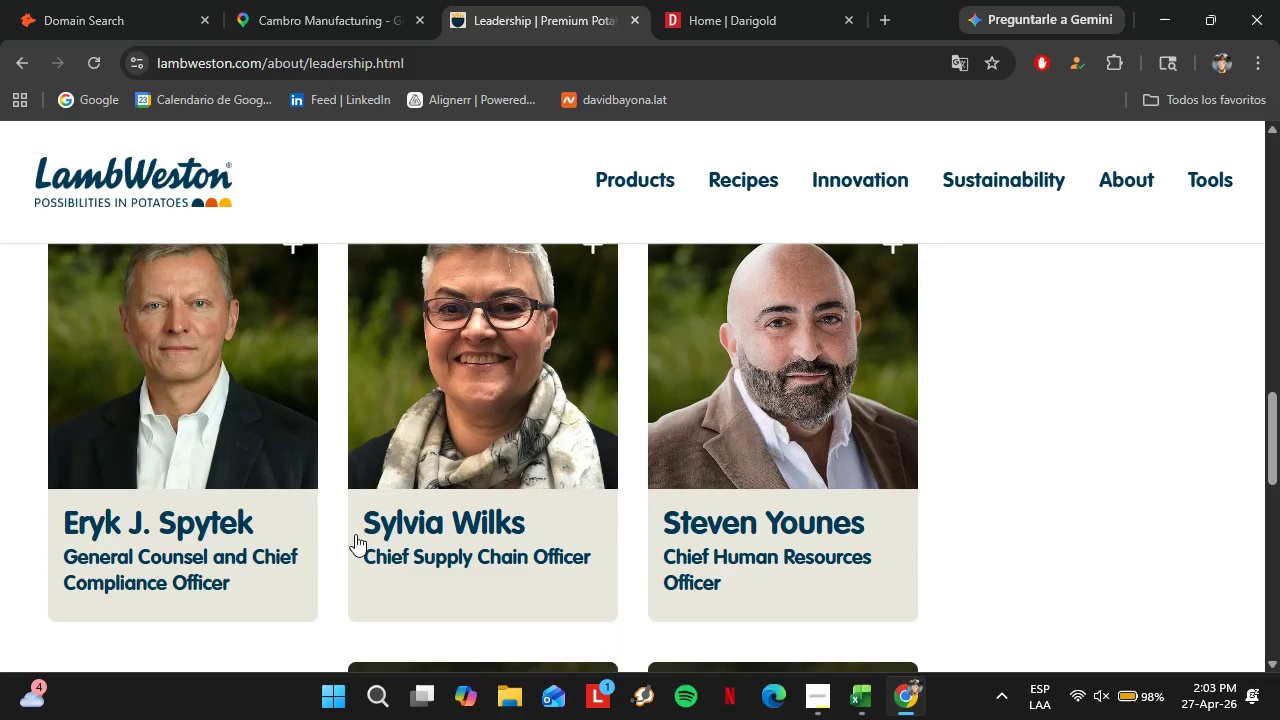 
scroll: coordinate [366, 538], scroll_direction: down, amount: 6.0
 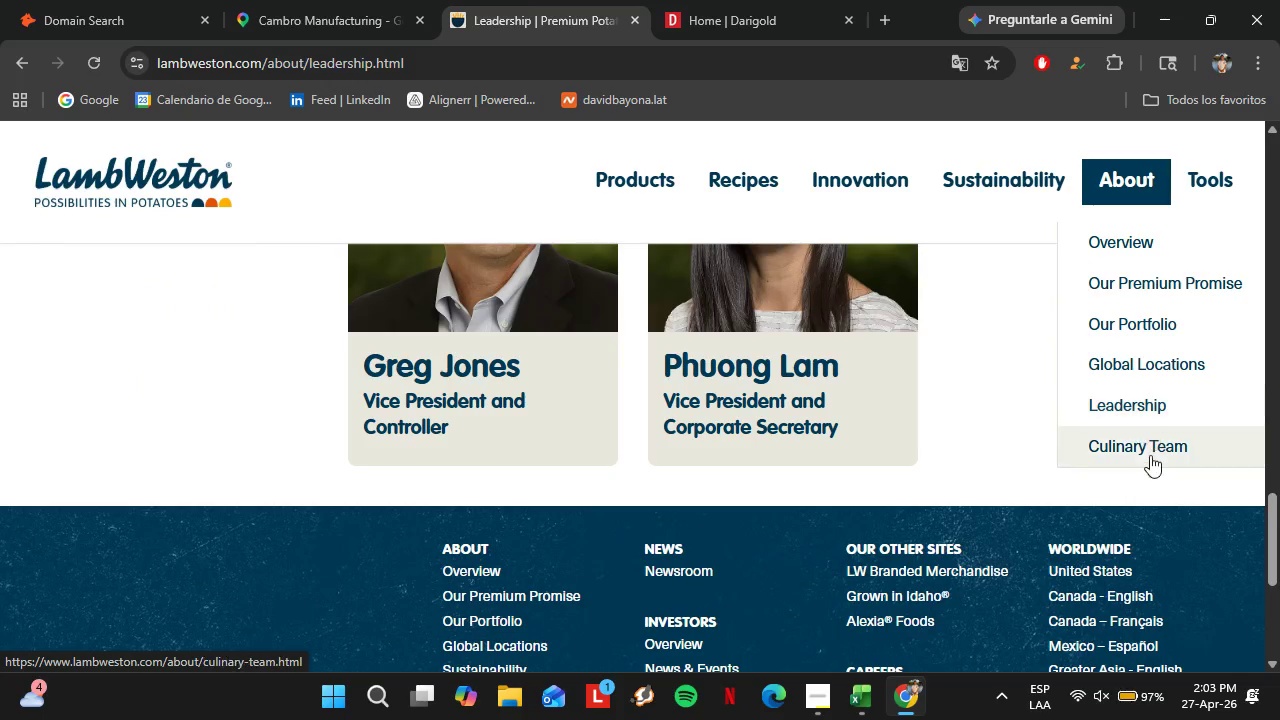 
left_click([1140, 443])
 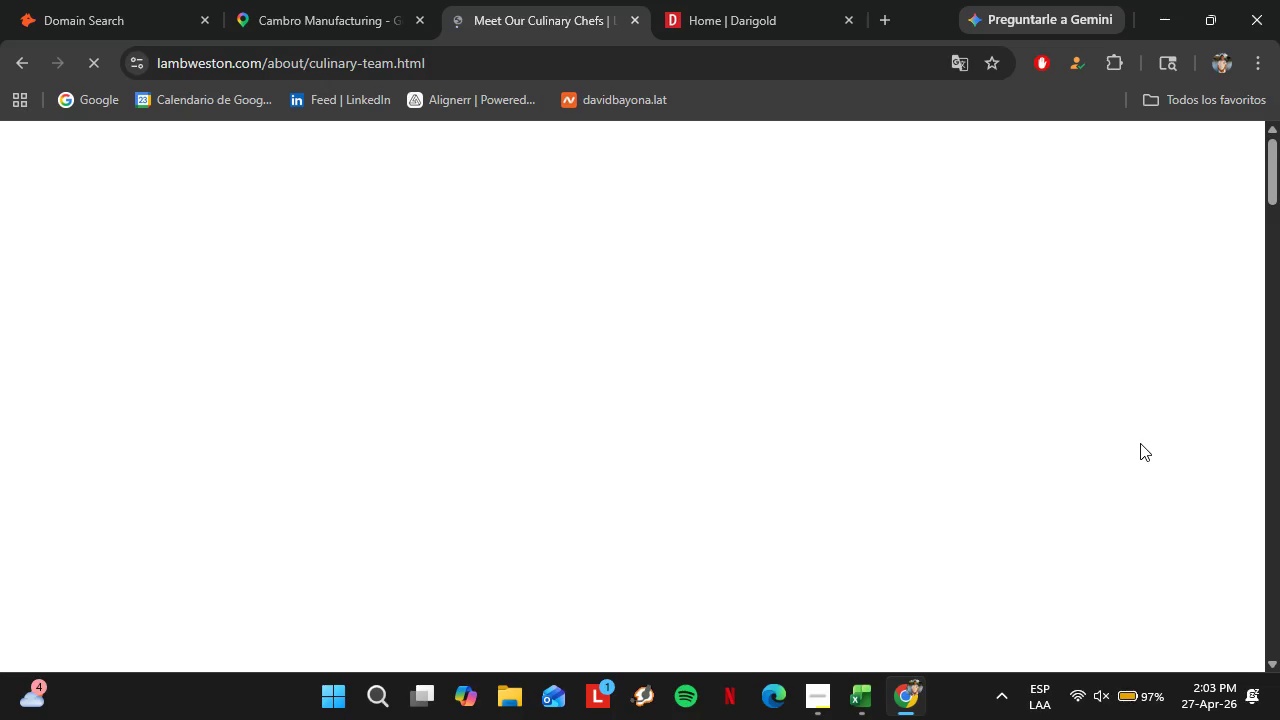 
scroll: coordinate [491, 436], scroll_direction: down, amount: 7.0
 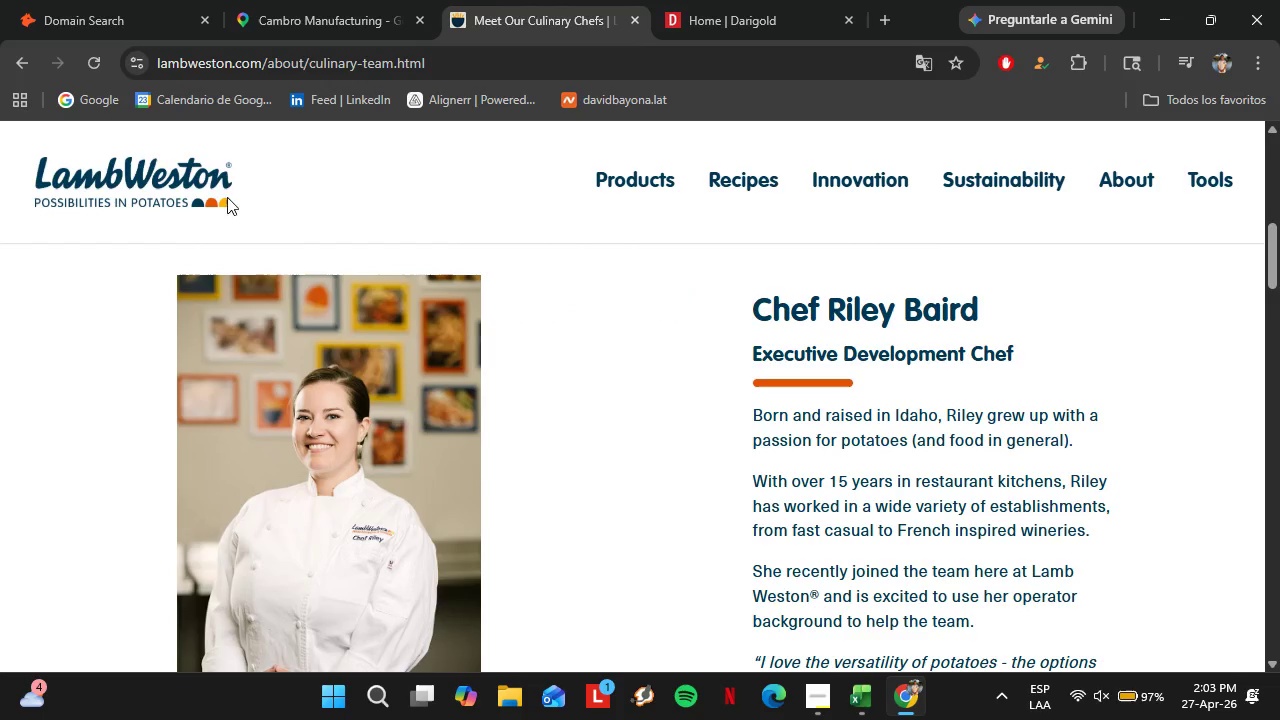 
left_click([56, 0])
 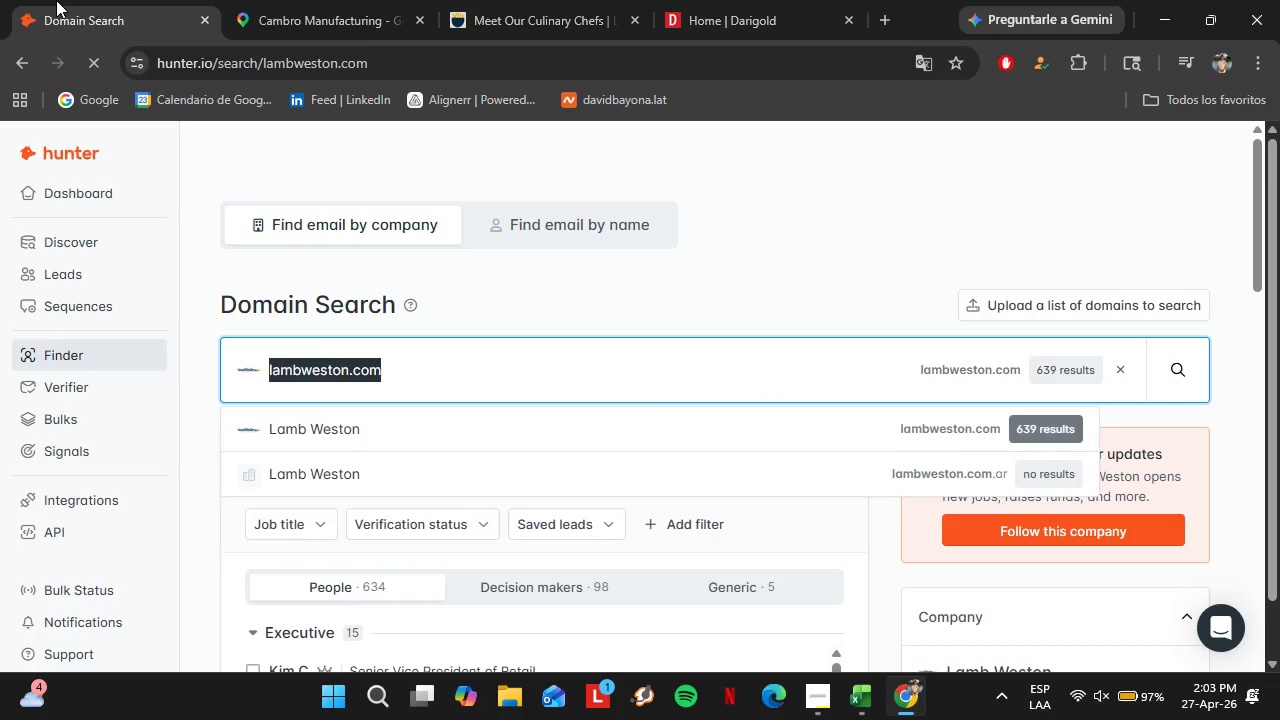 
scroll: coordinate [429, 443], scroll_direction: down, amount: 6.0
 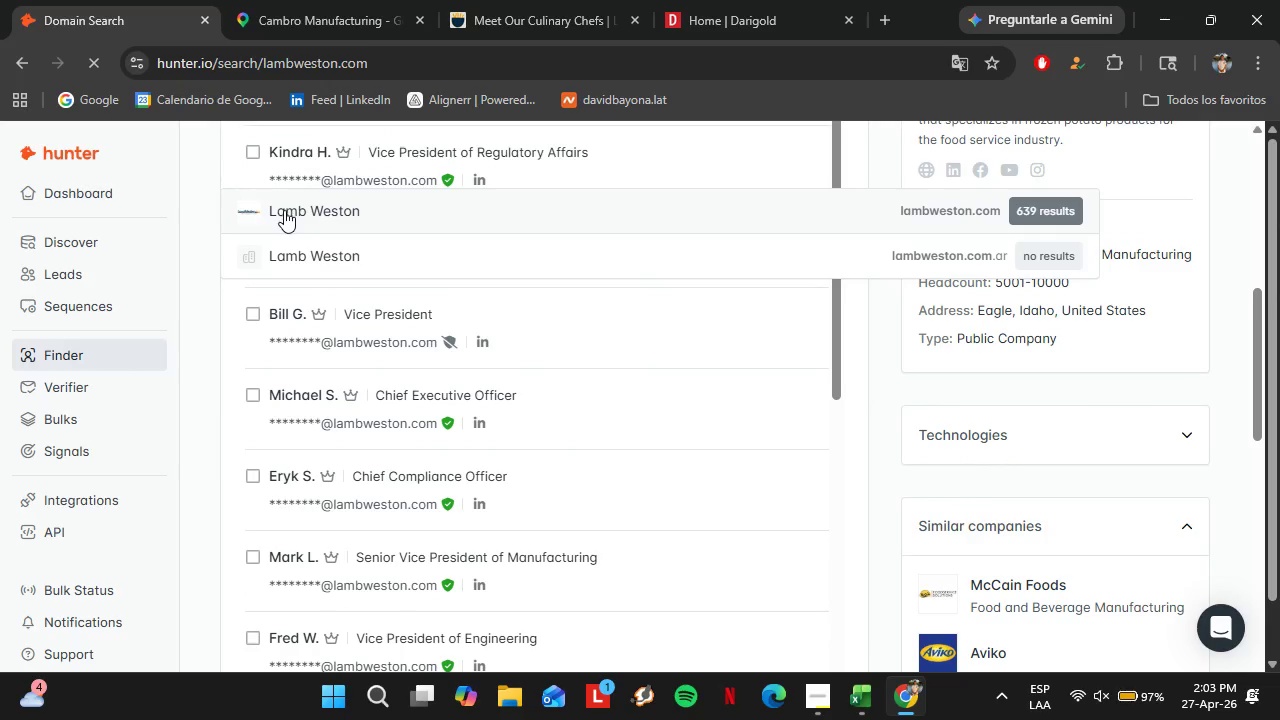 
left_click([290, 217])
 